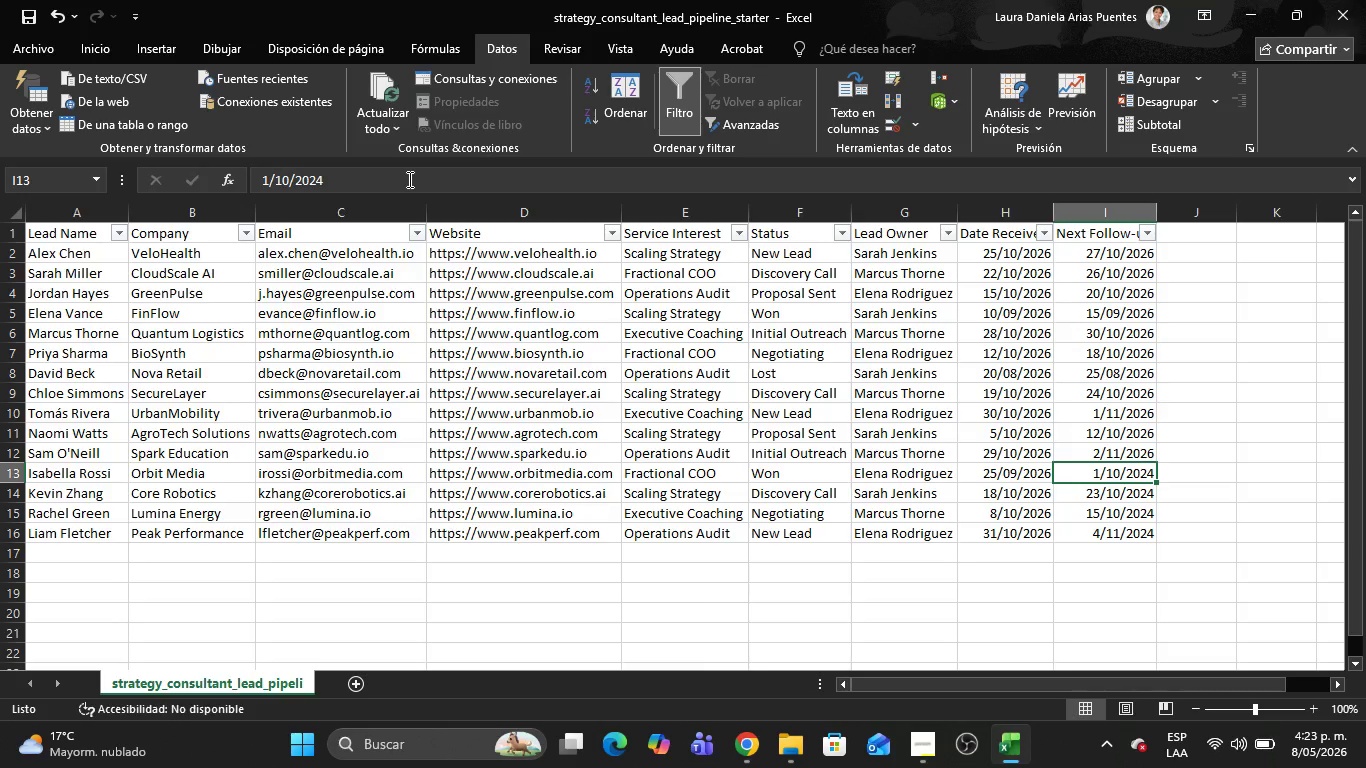 
left_click([408, 179])
 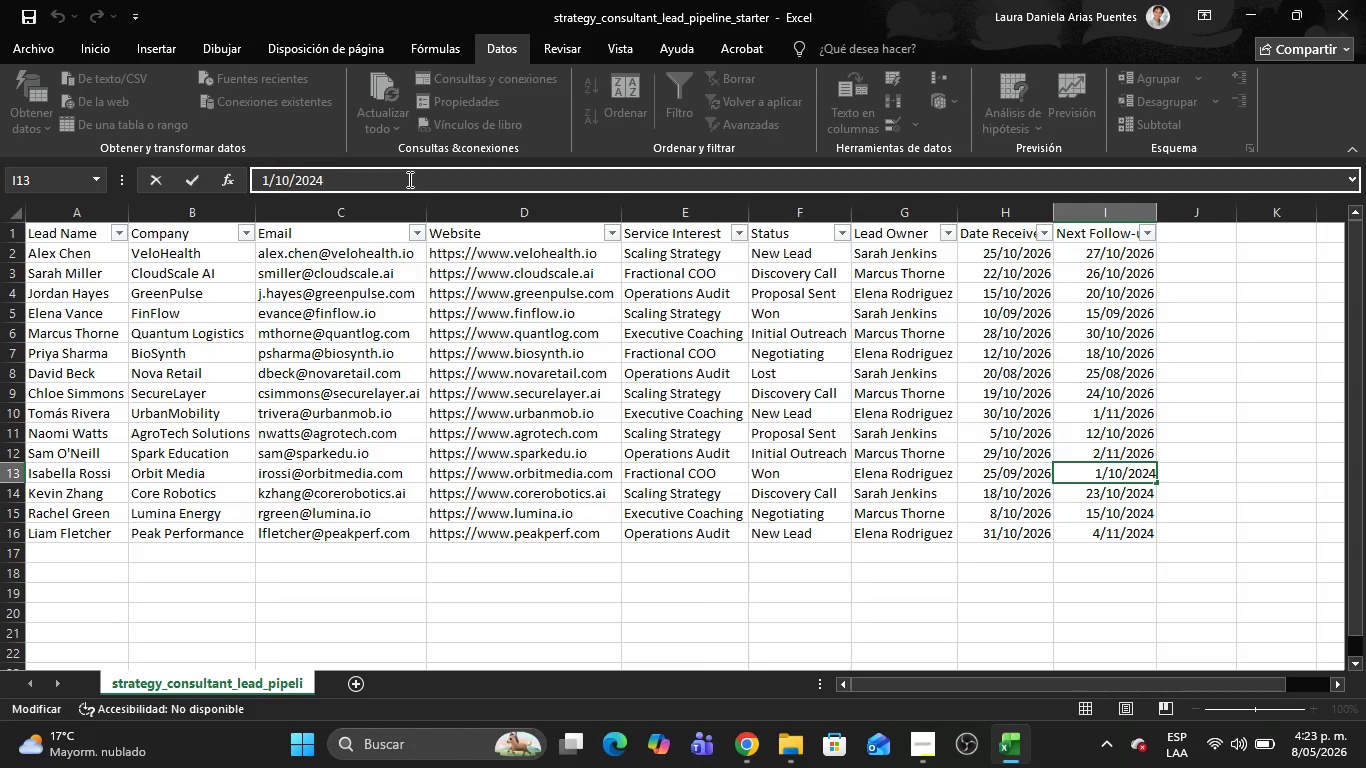 
key(Backspace)
 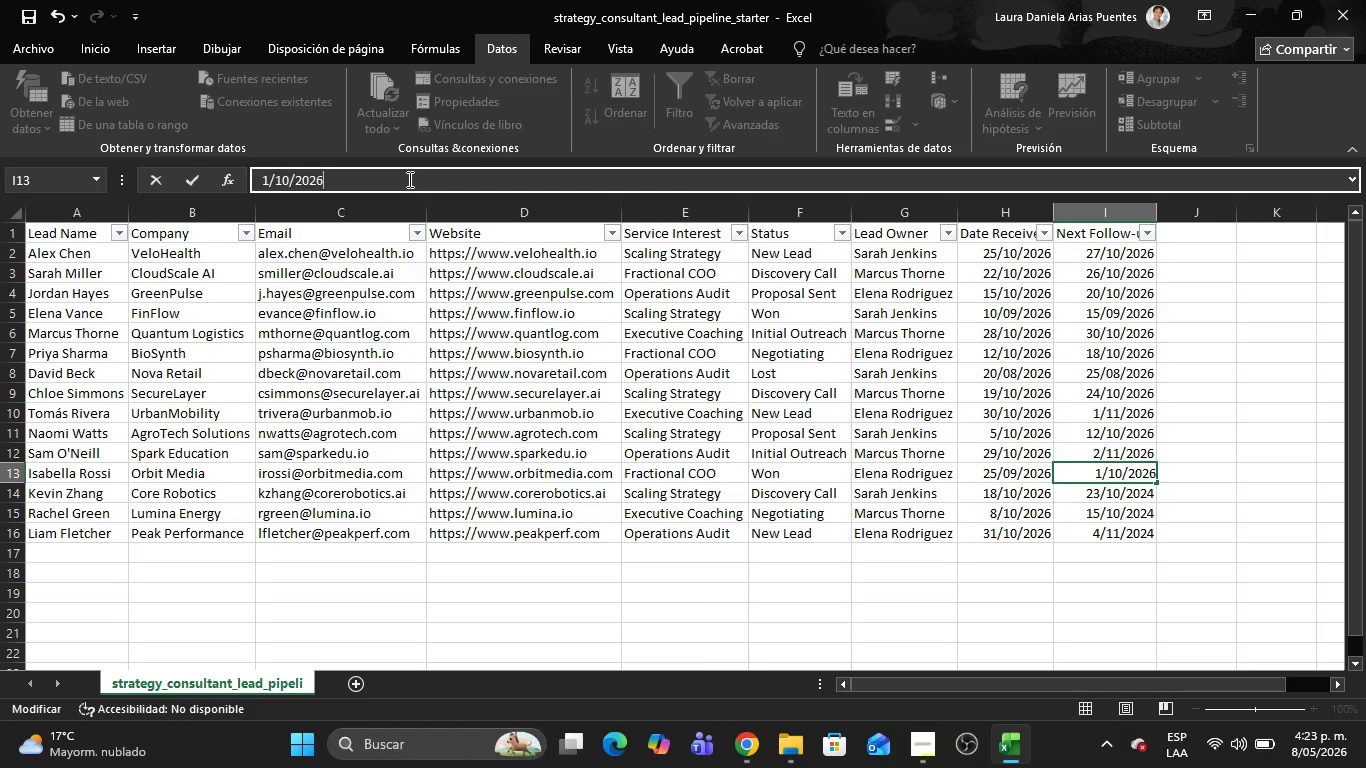 
key(6)
 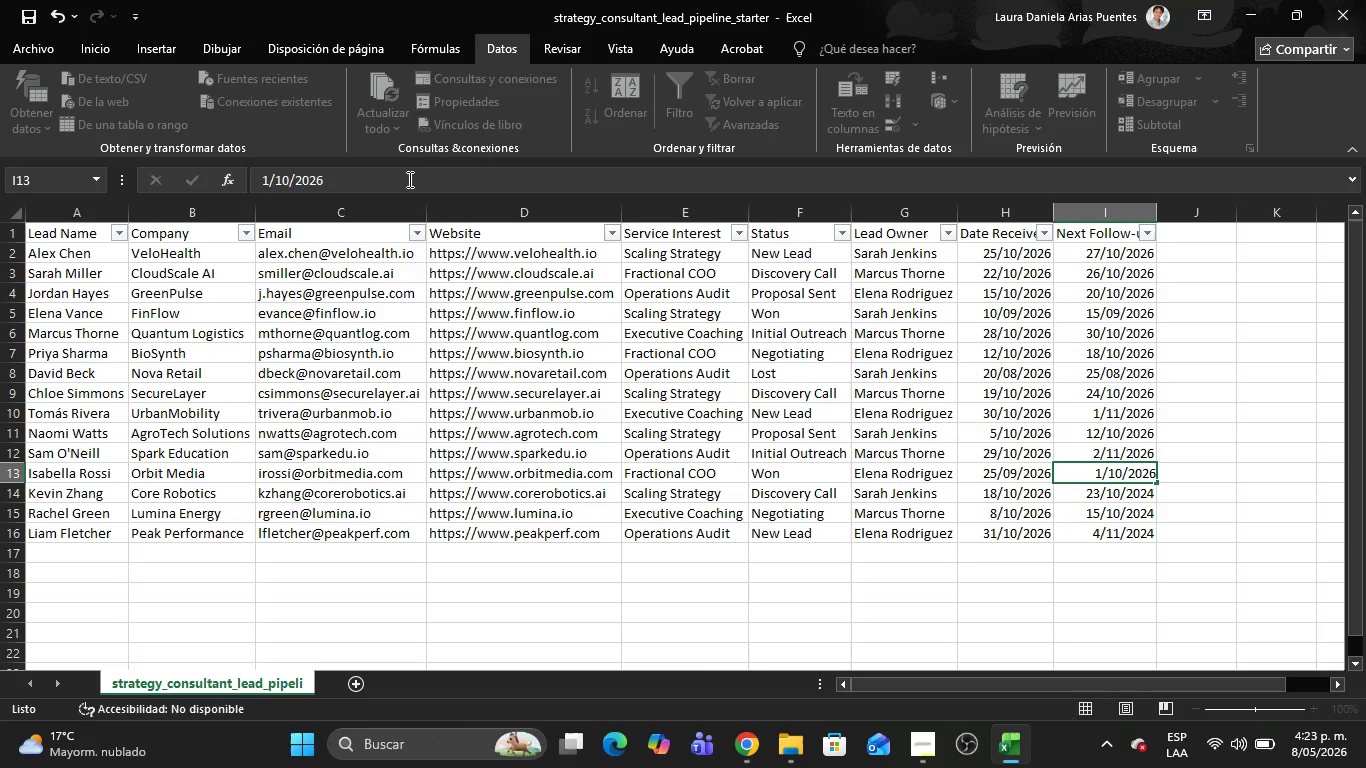 
key(Enter)
 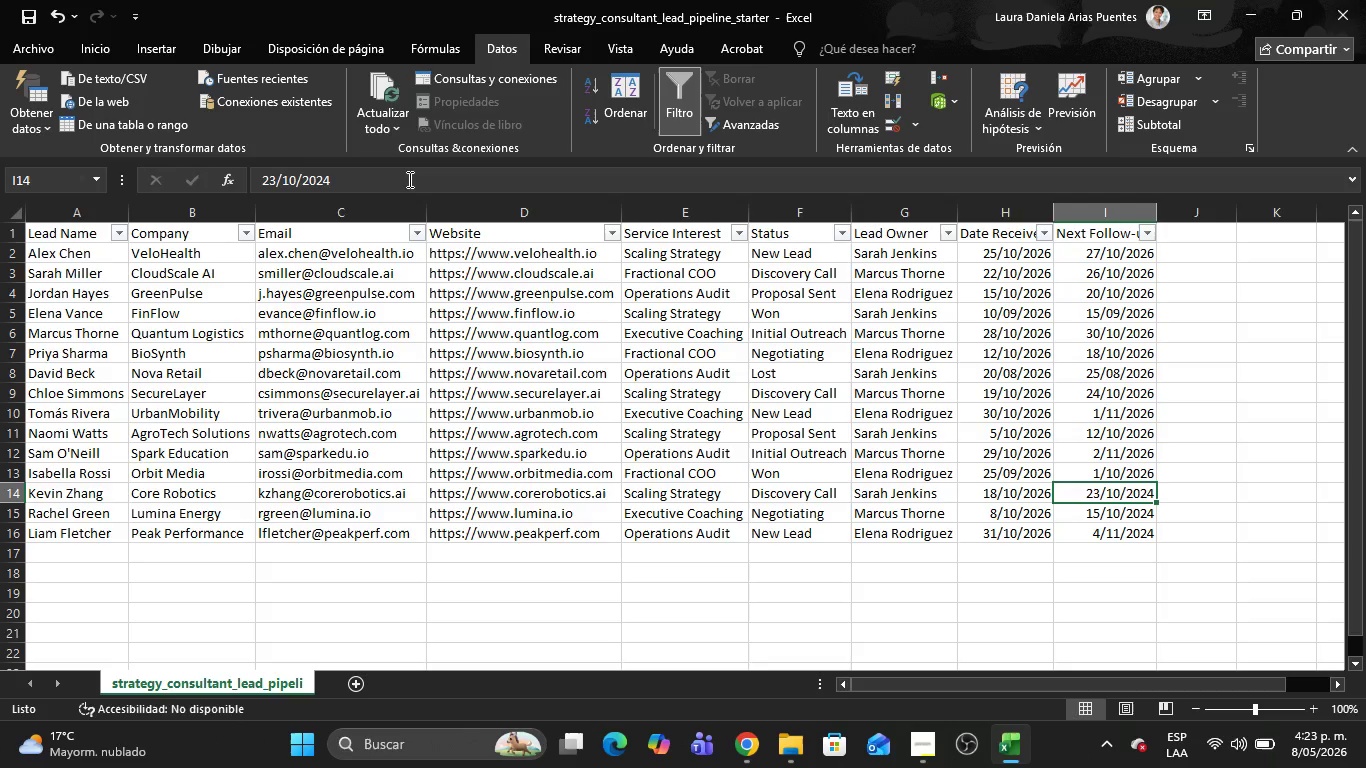 
left_click([408, 179])
 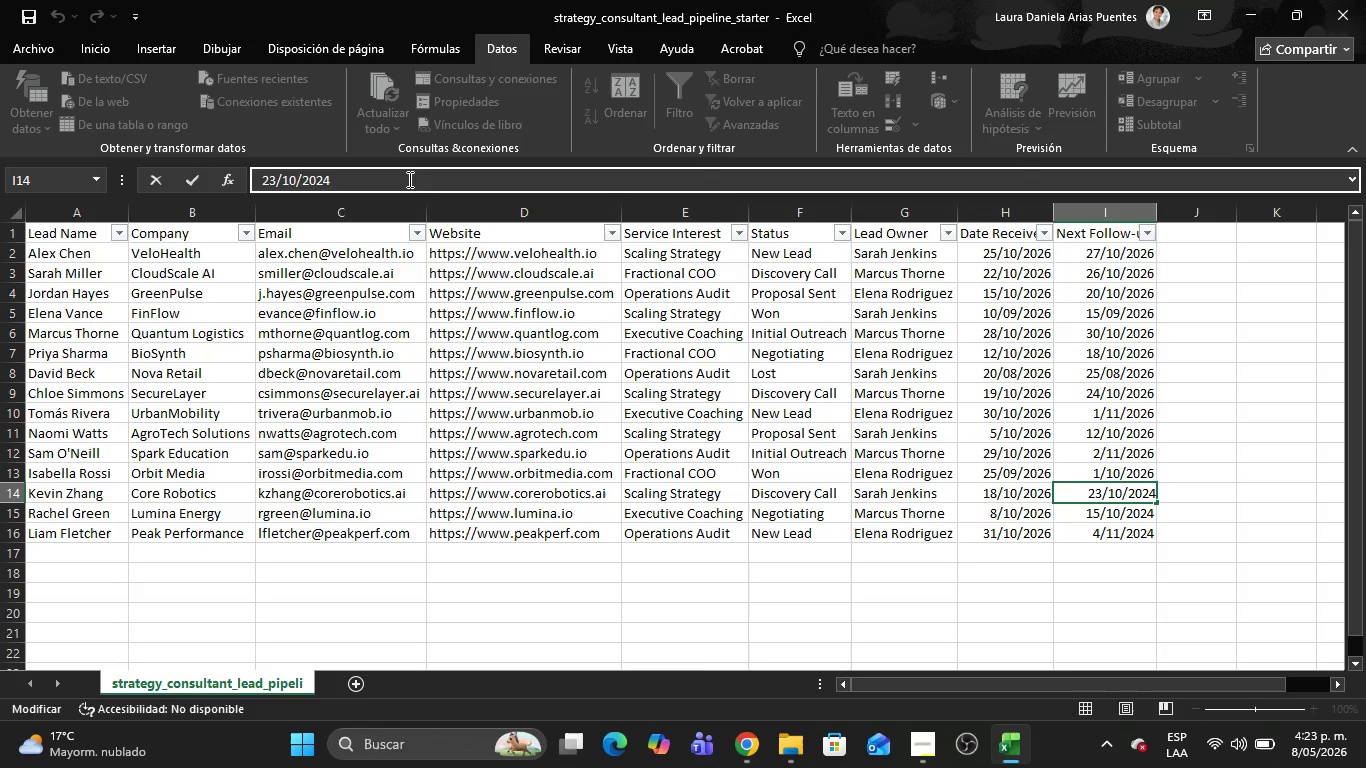 
key(Backspace)
 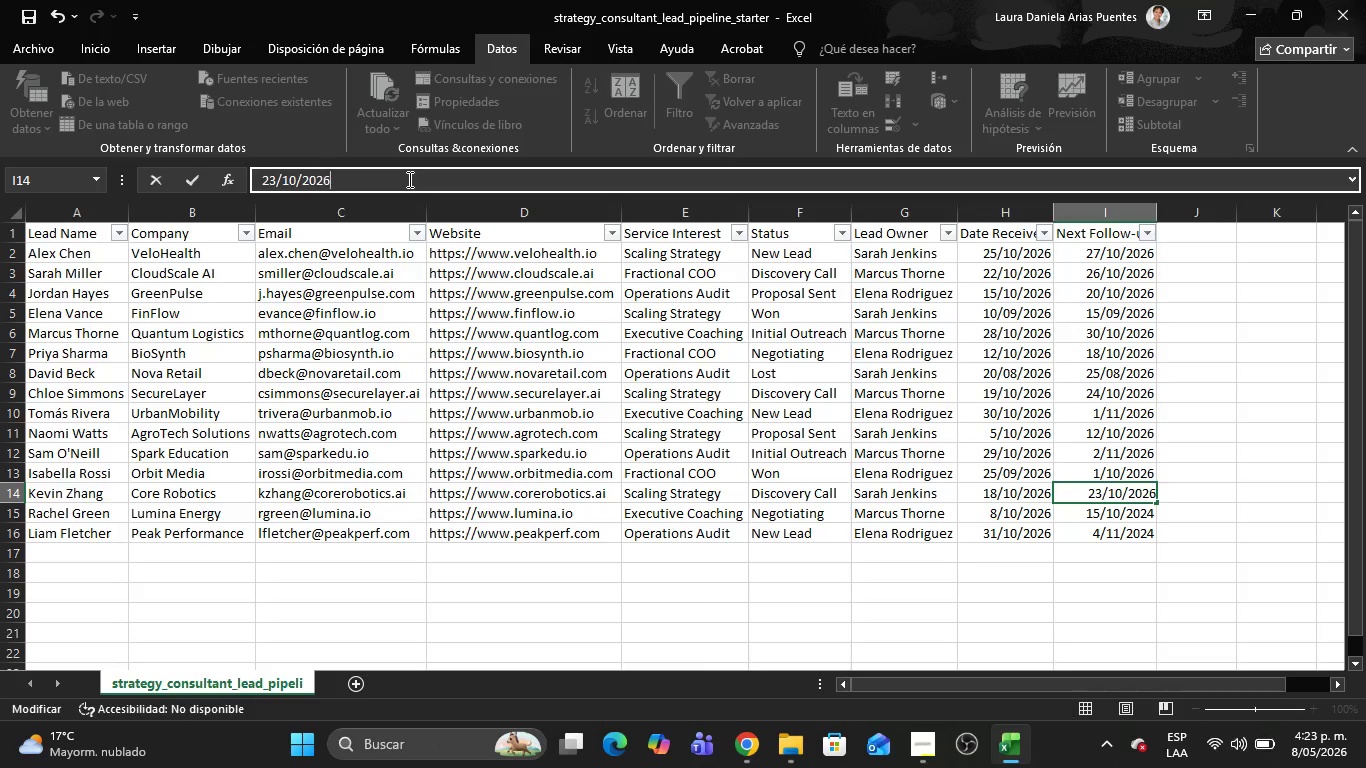 
key(6)
 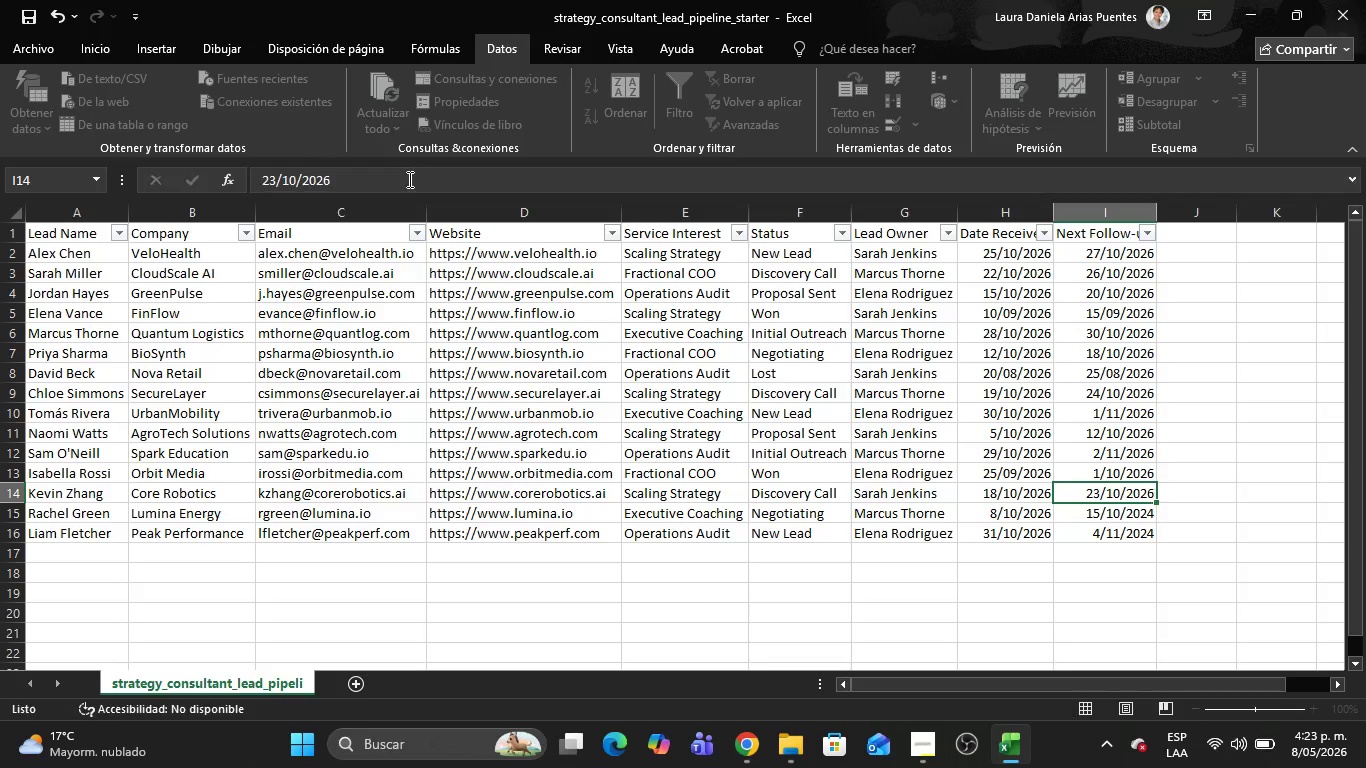 
key(Enter)
 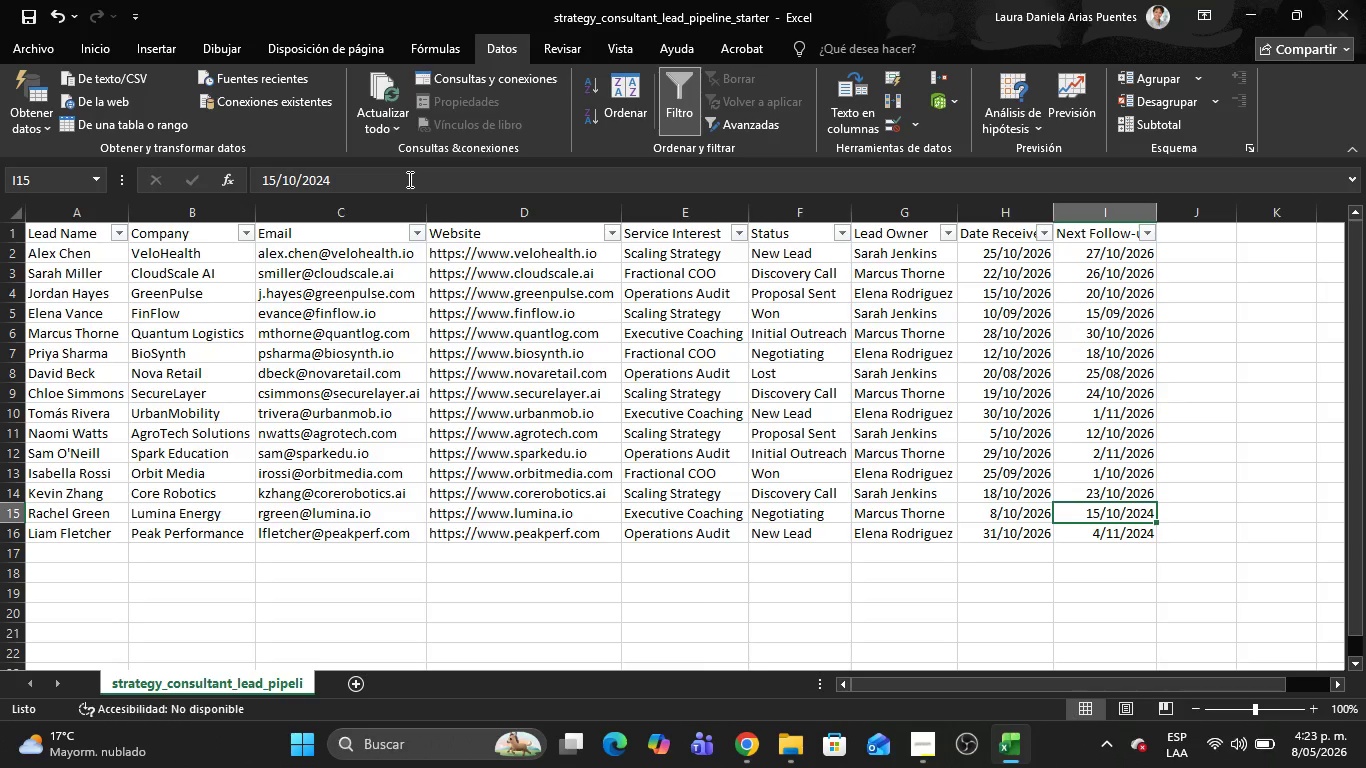 
left_click([408, 179])
 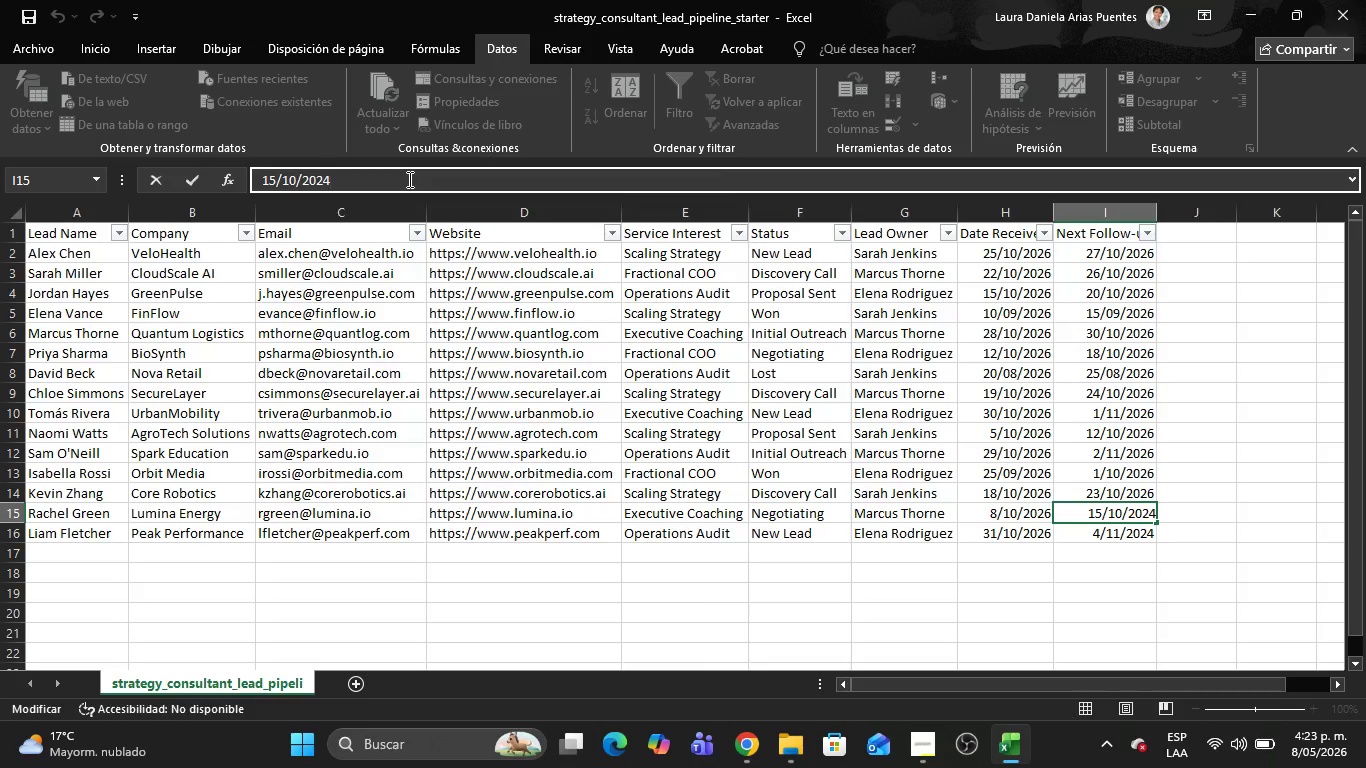 
key(Backspace)
 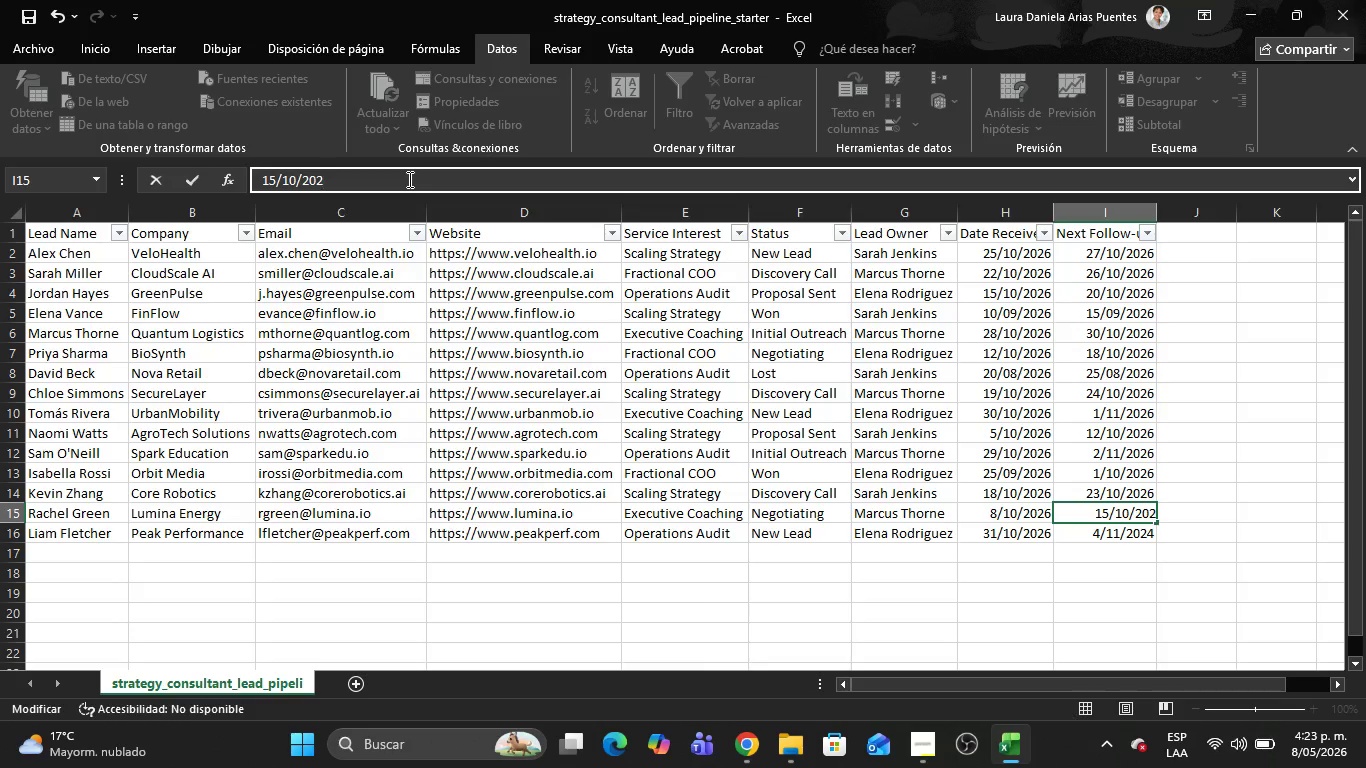 
key(6)
 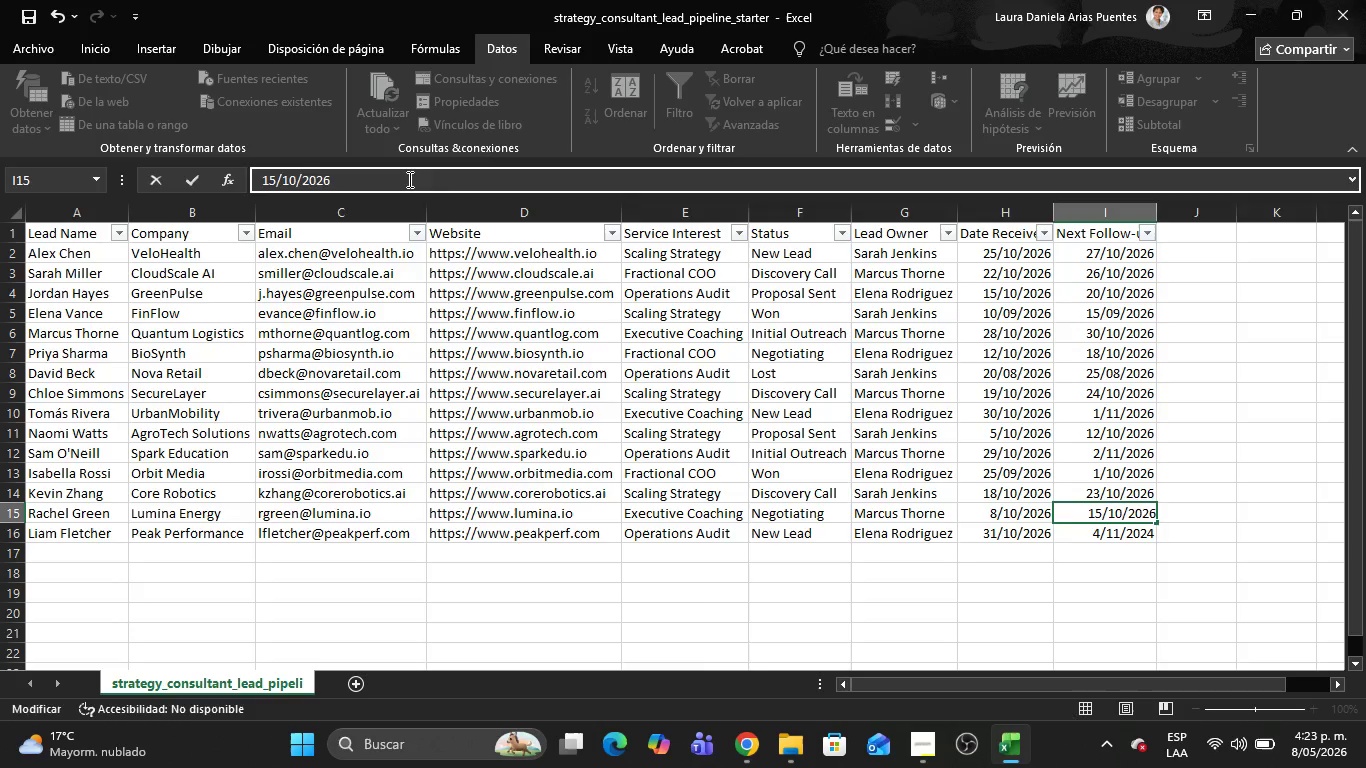 
key(Enter)
 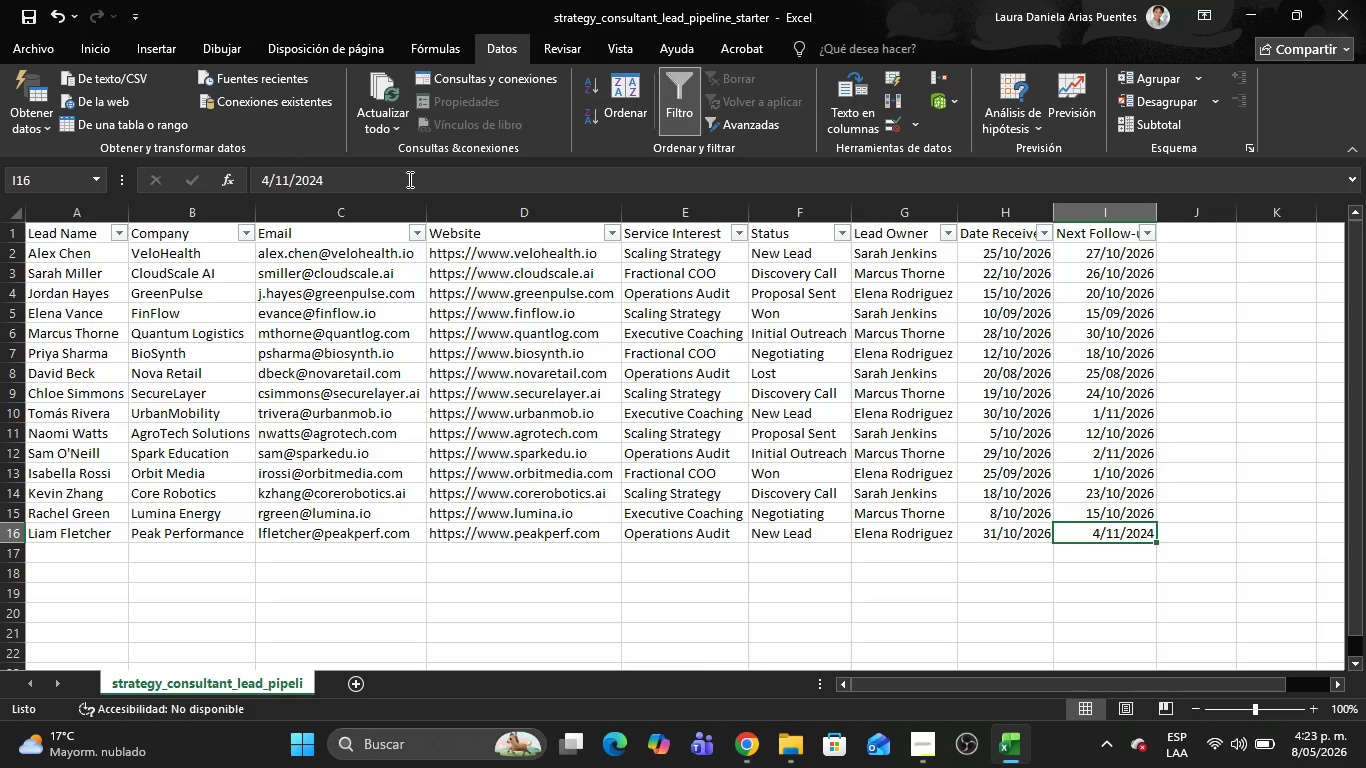 
left_click([408, 179])
 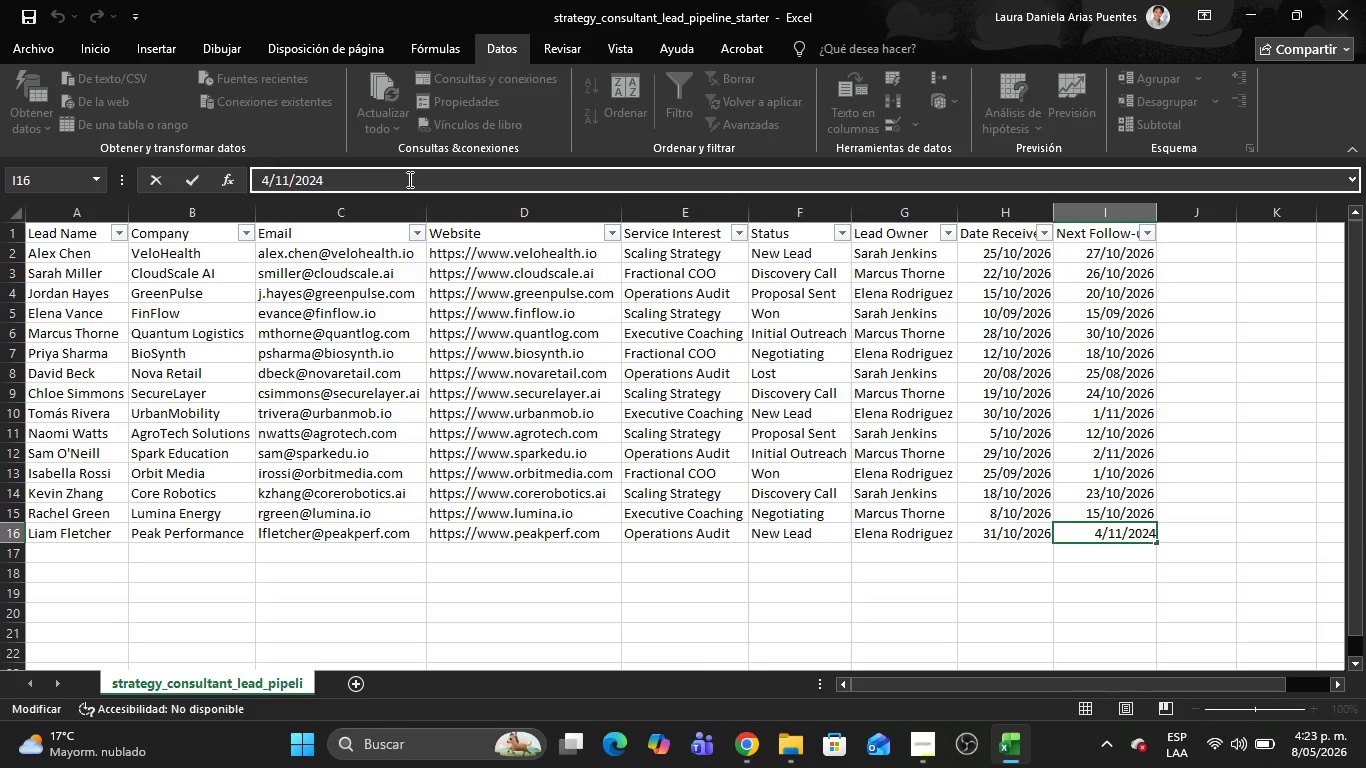 
key(Backspace)
 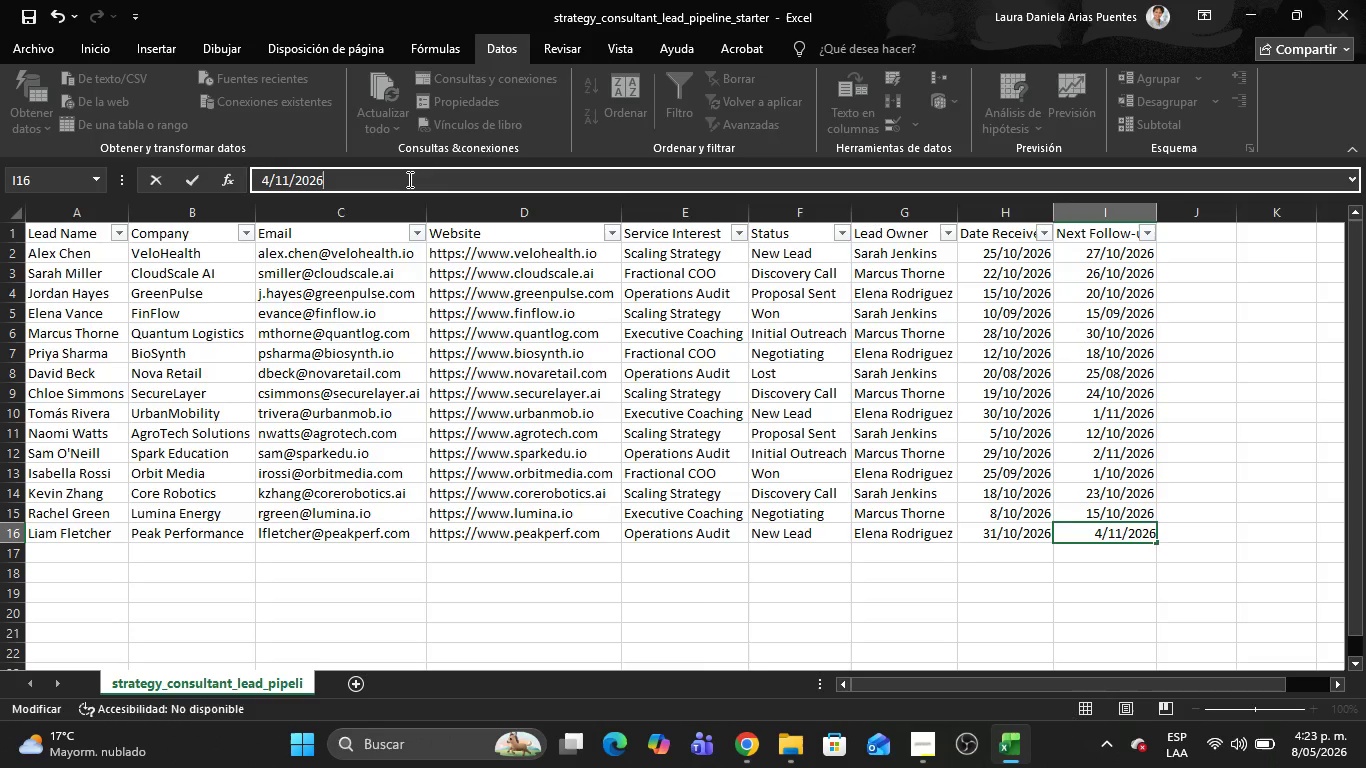 
key(6)
 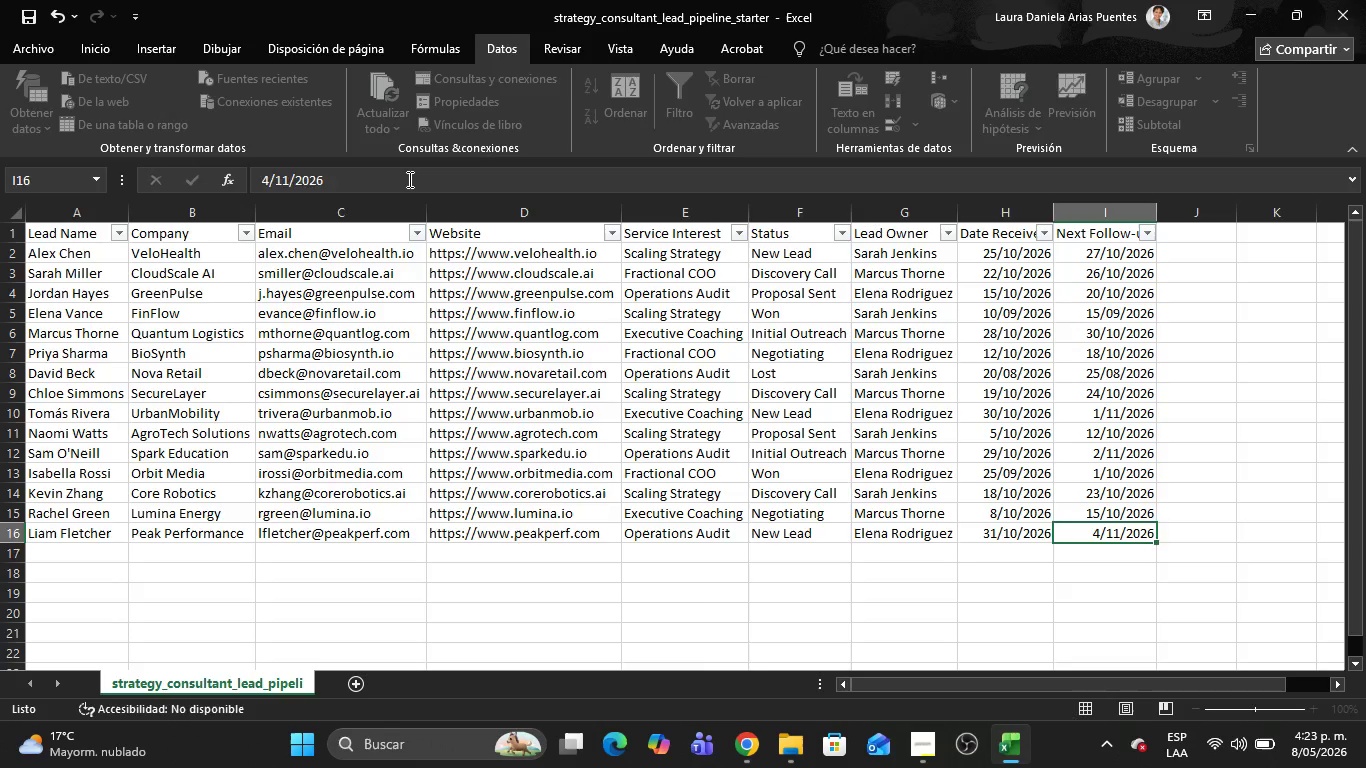 
key(Enter)
 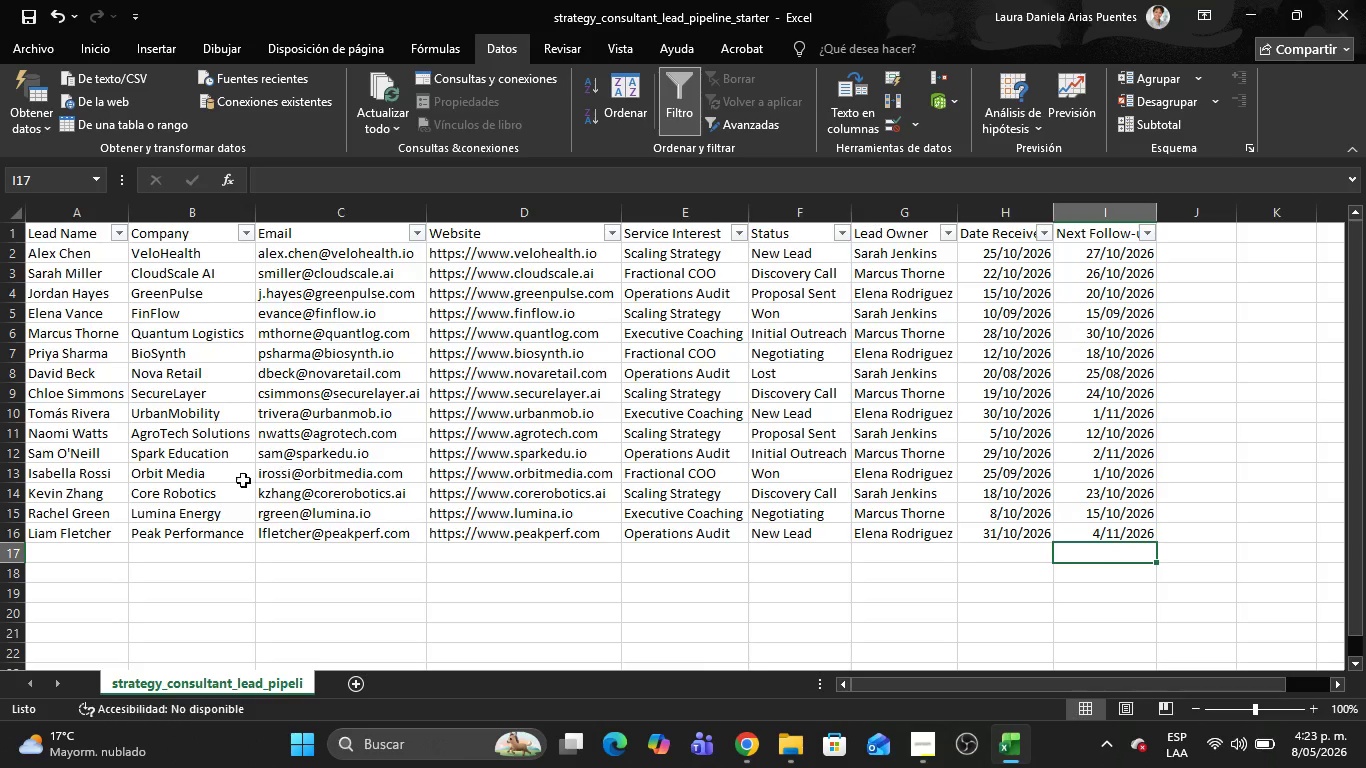 
left_click([216, 480])
 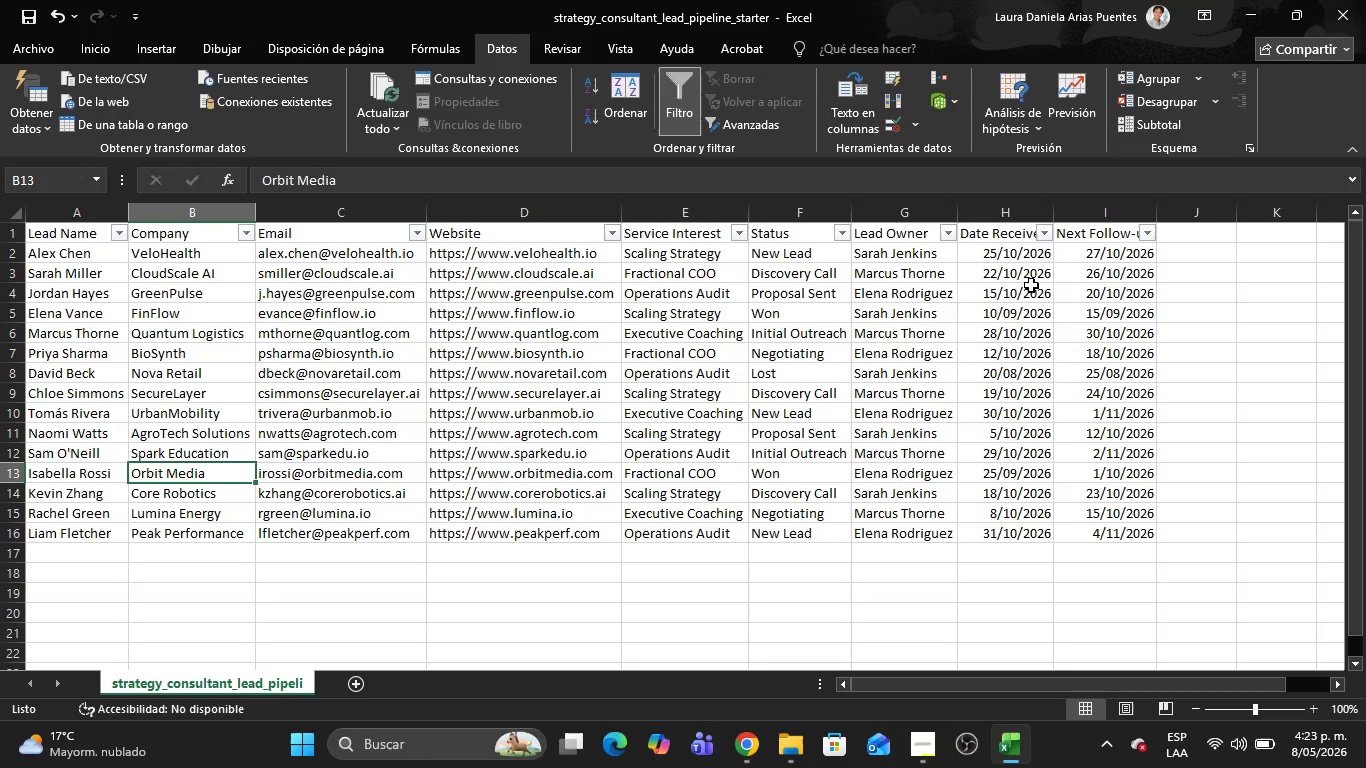 
wait(9.8)
 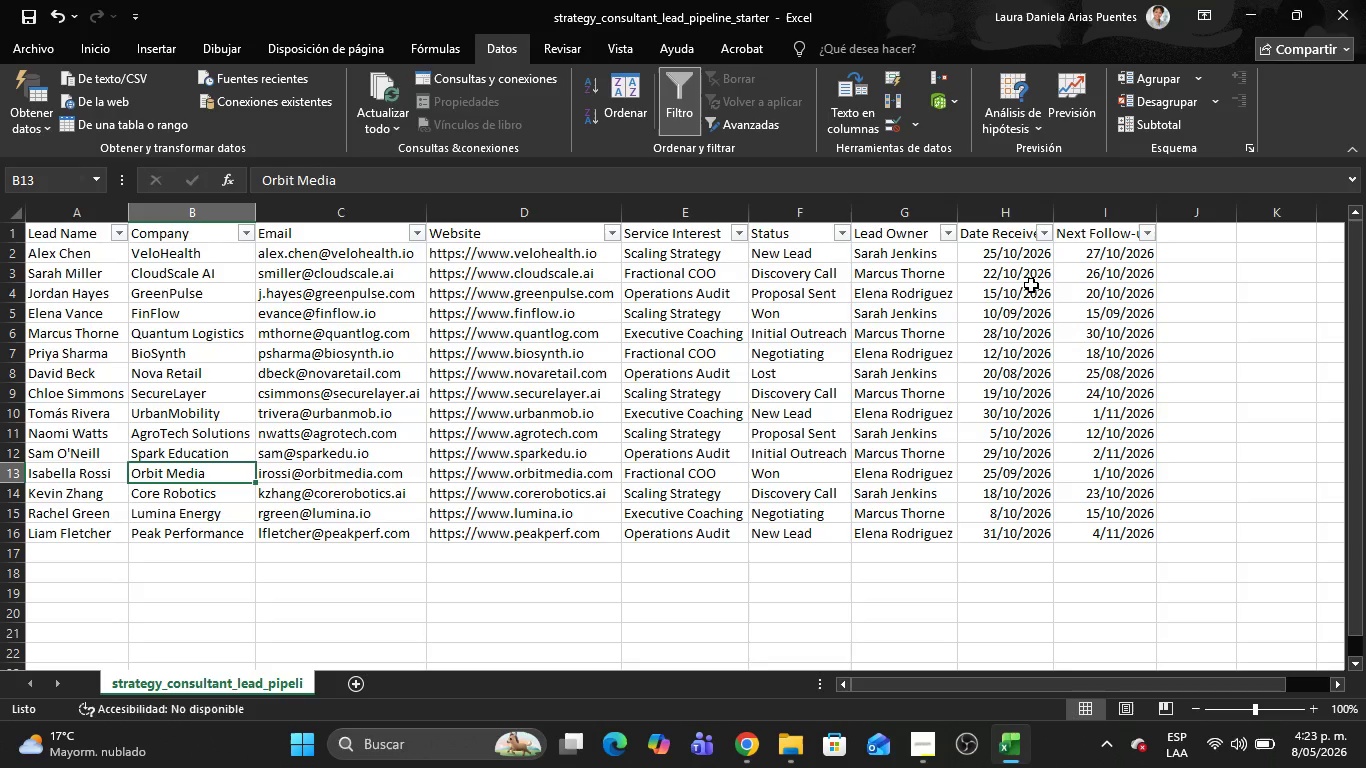 
left_click([1037, 276])
 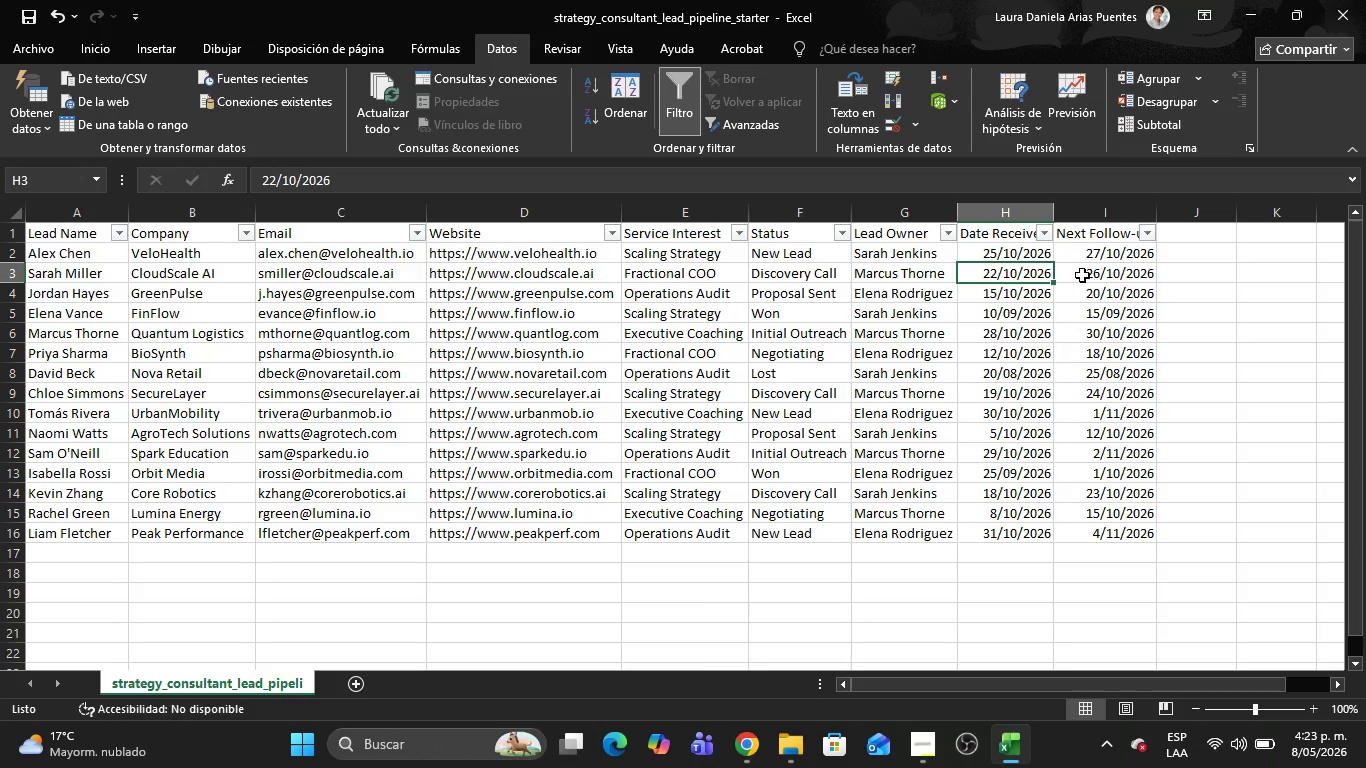 
left_click([1082, 275])
 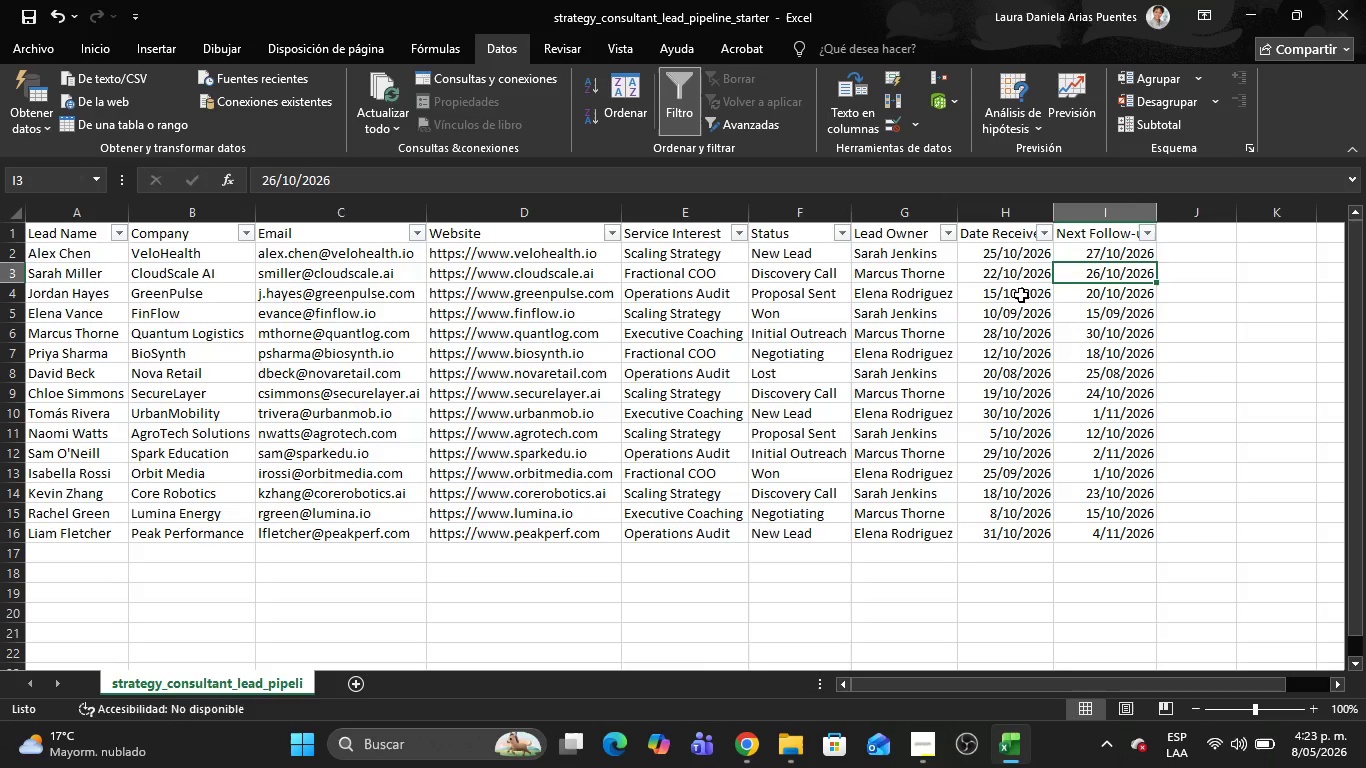 
left_click([1021, 295])
 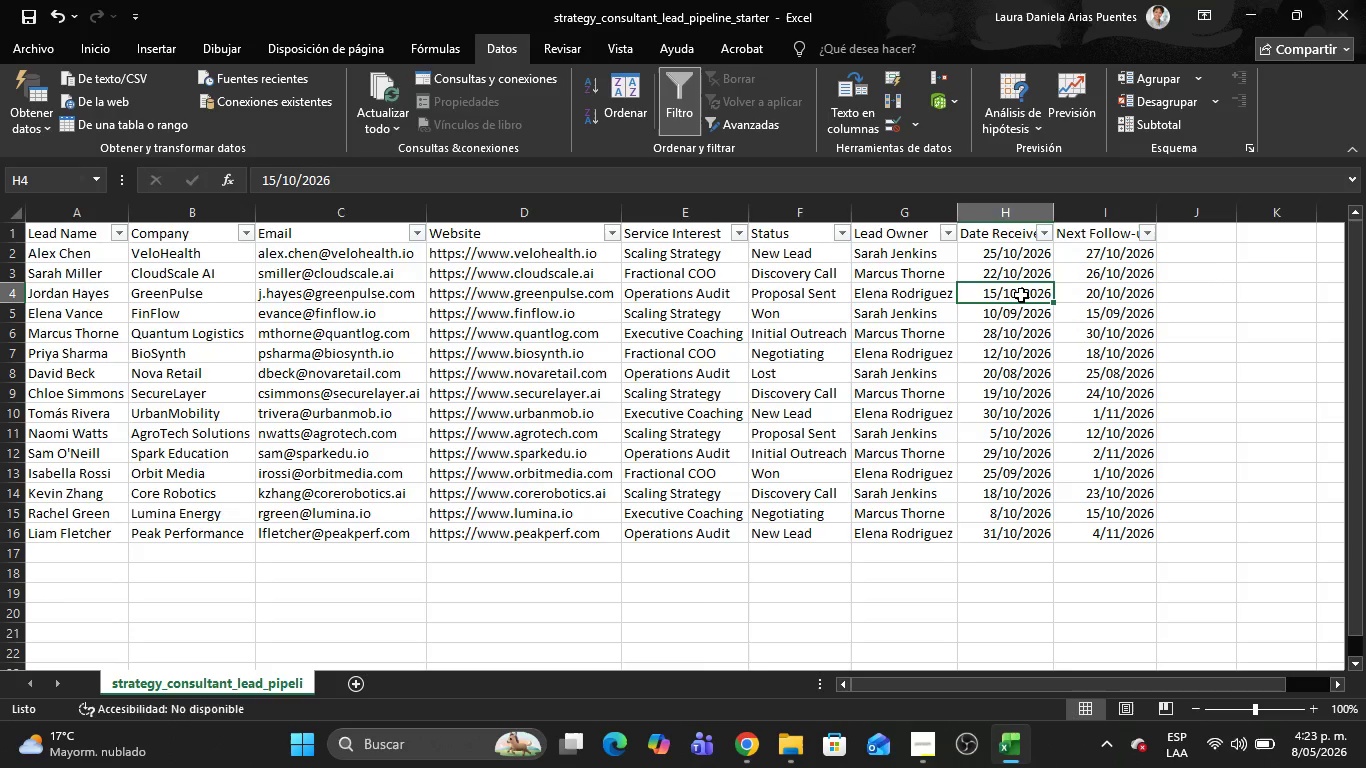 
key(ArrowRight)
 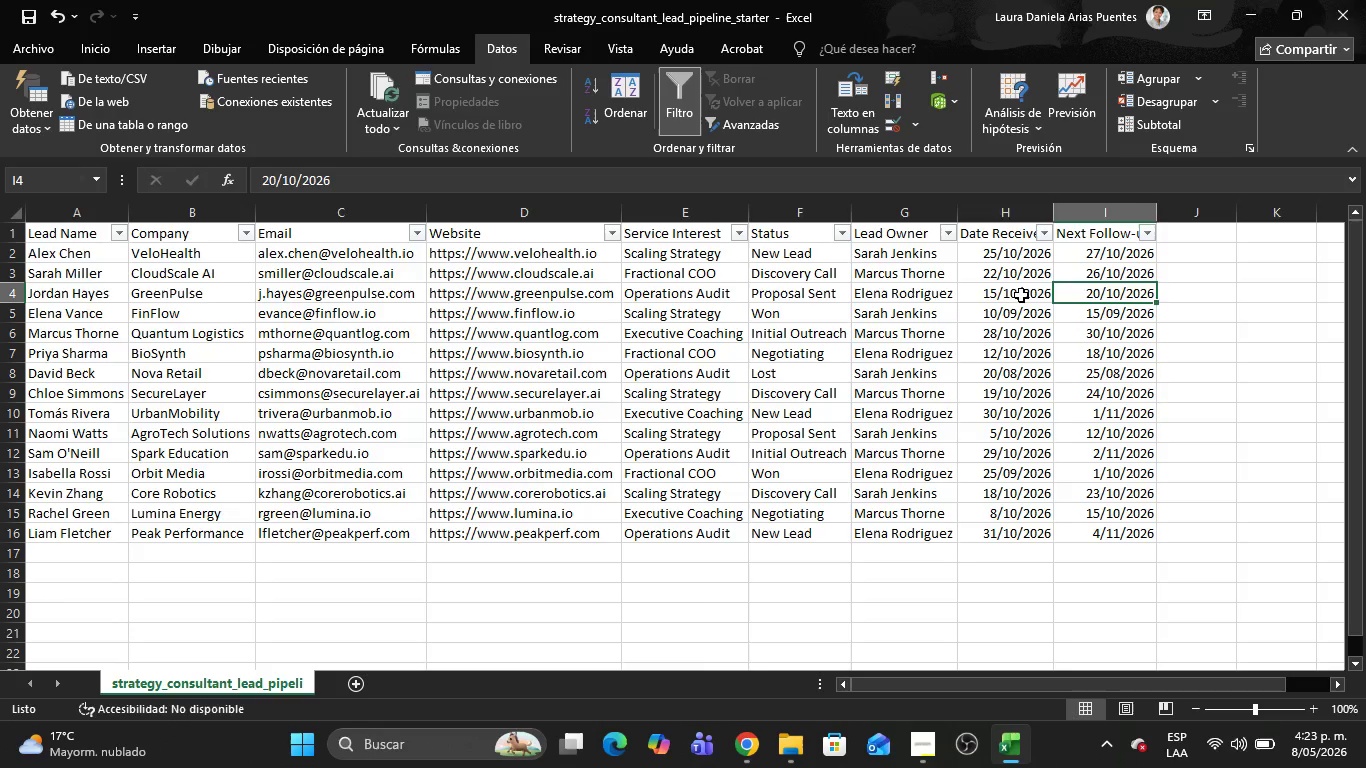 
key(ArrowLeft)
 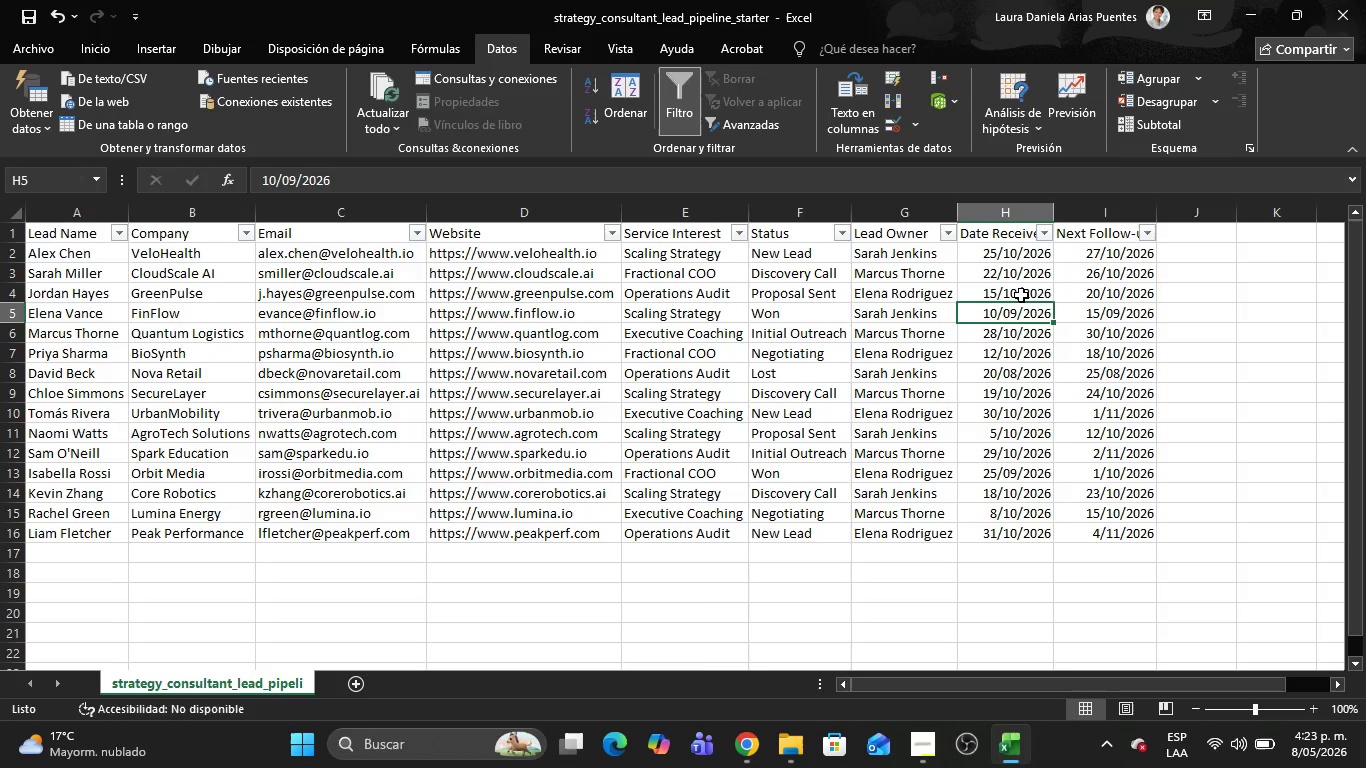 
key(ArrowDown)
 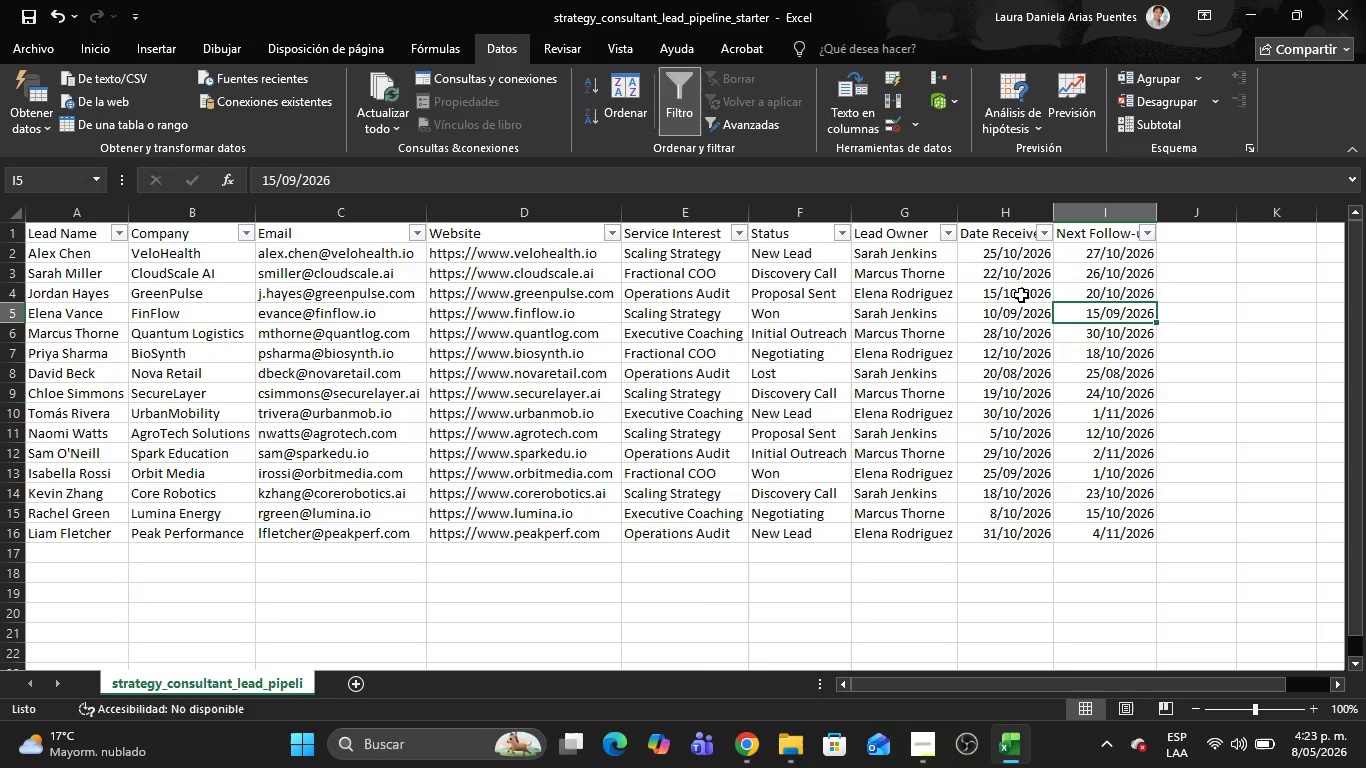 
key(ArrowRight)
 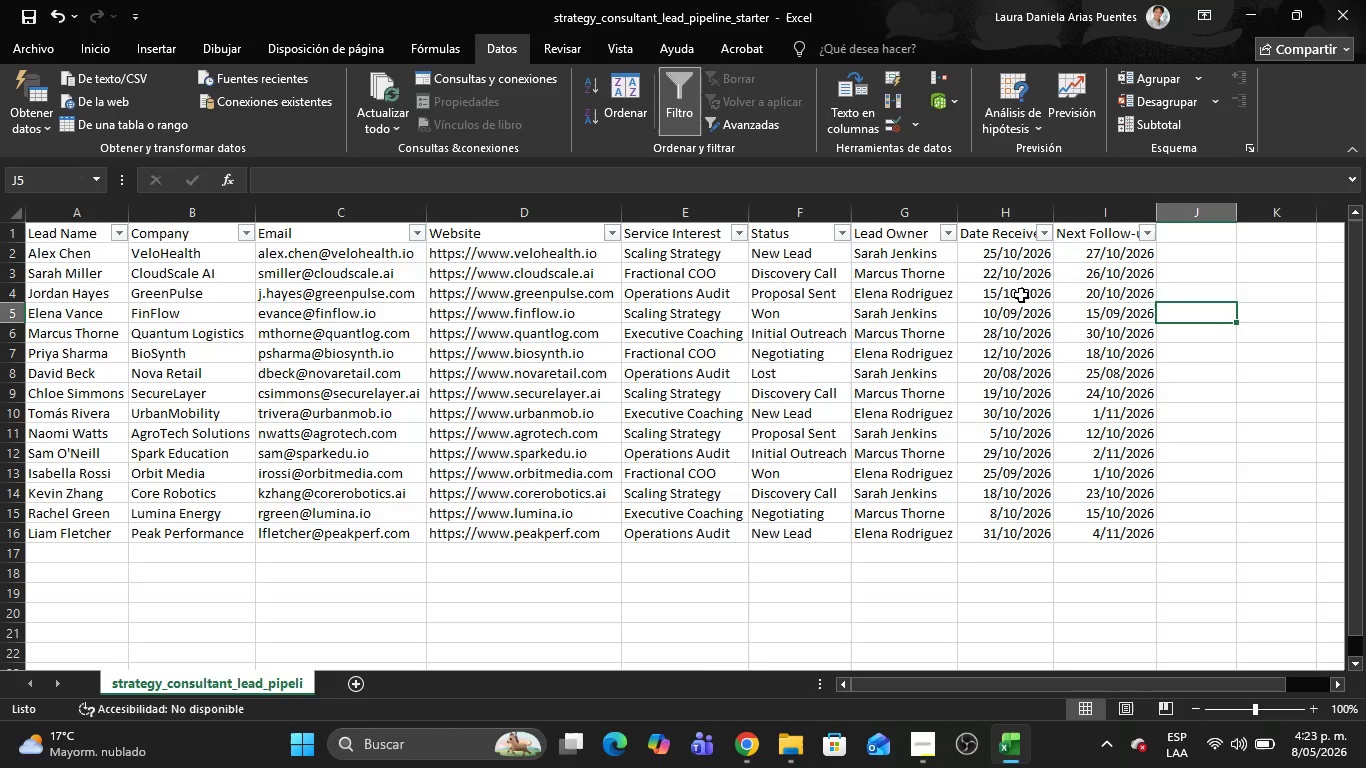 
key(ArrowRight)
 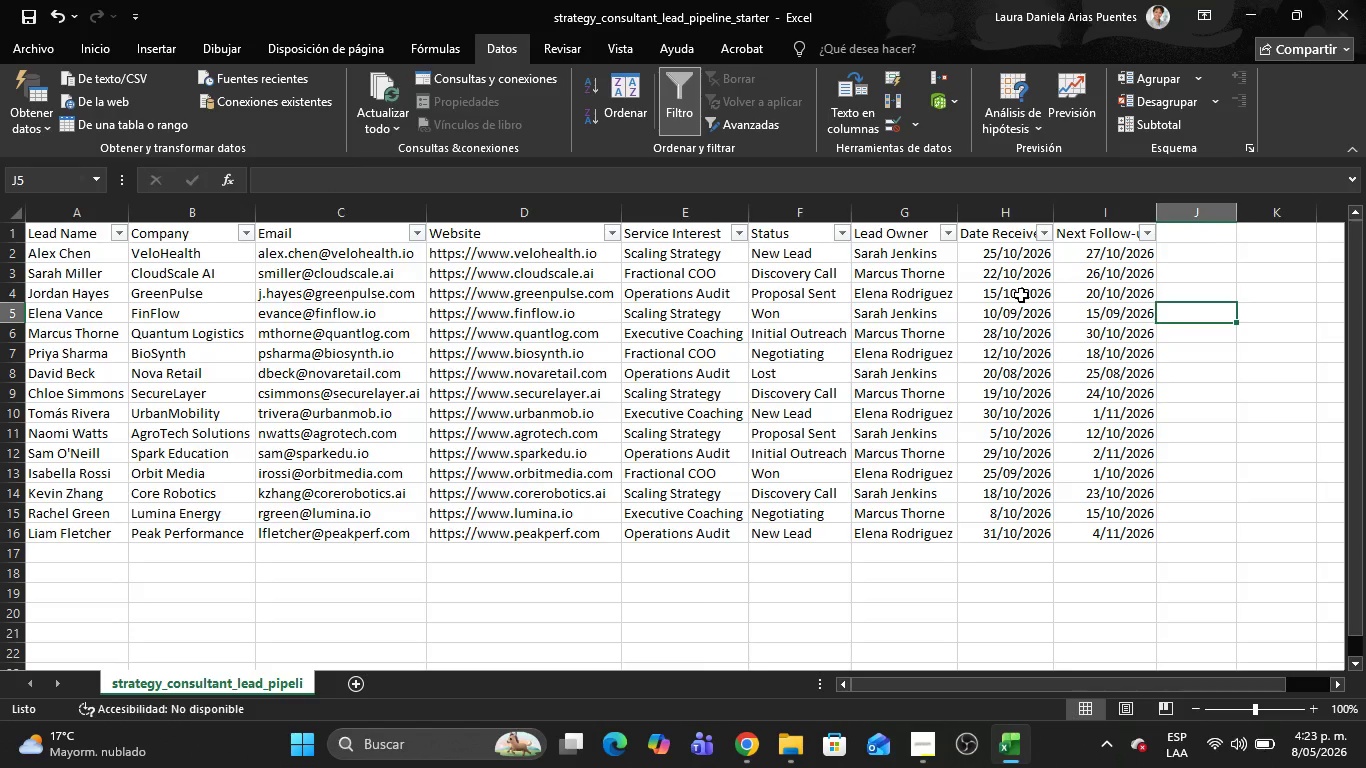 
key(ArrowLeft)
 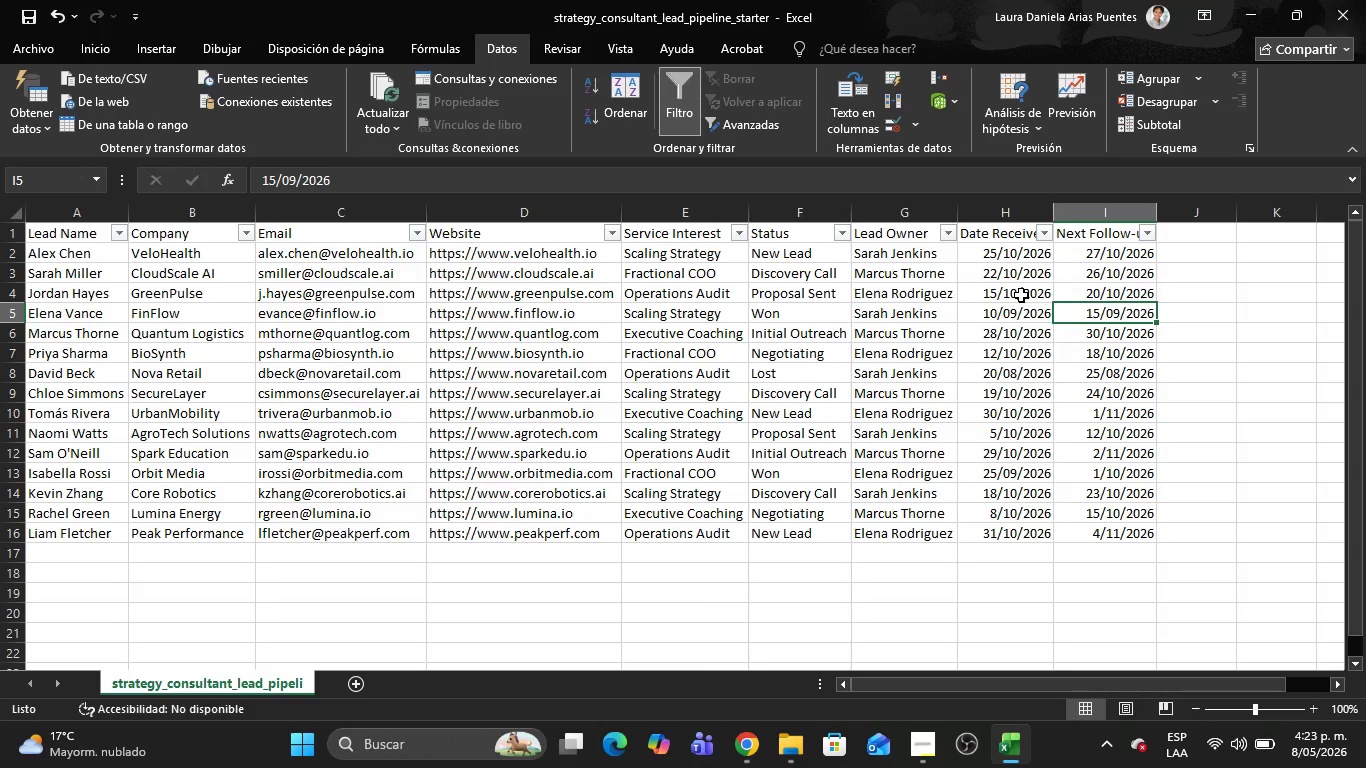 
key(ArrowDown)
 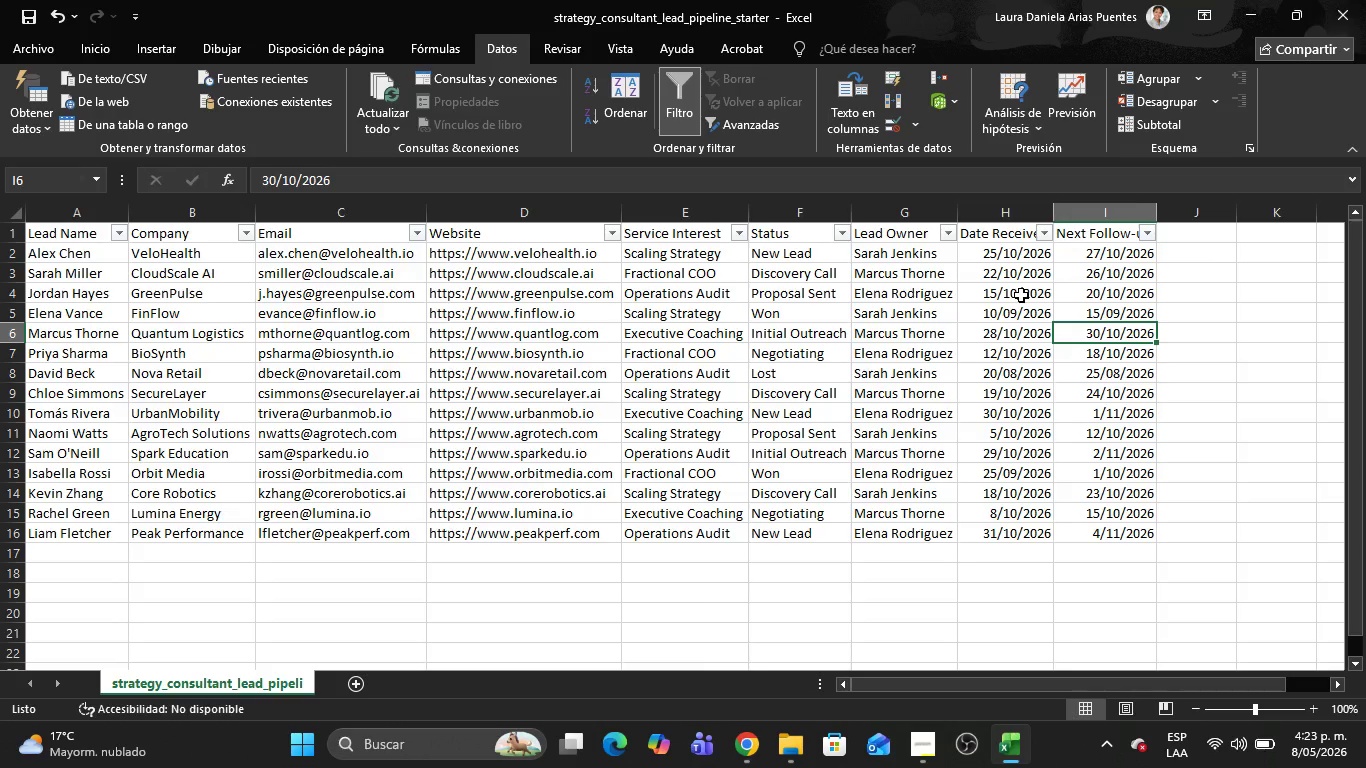 
key(ArrowLeft)
 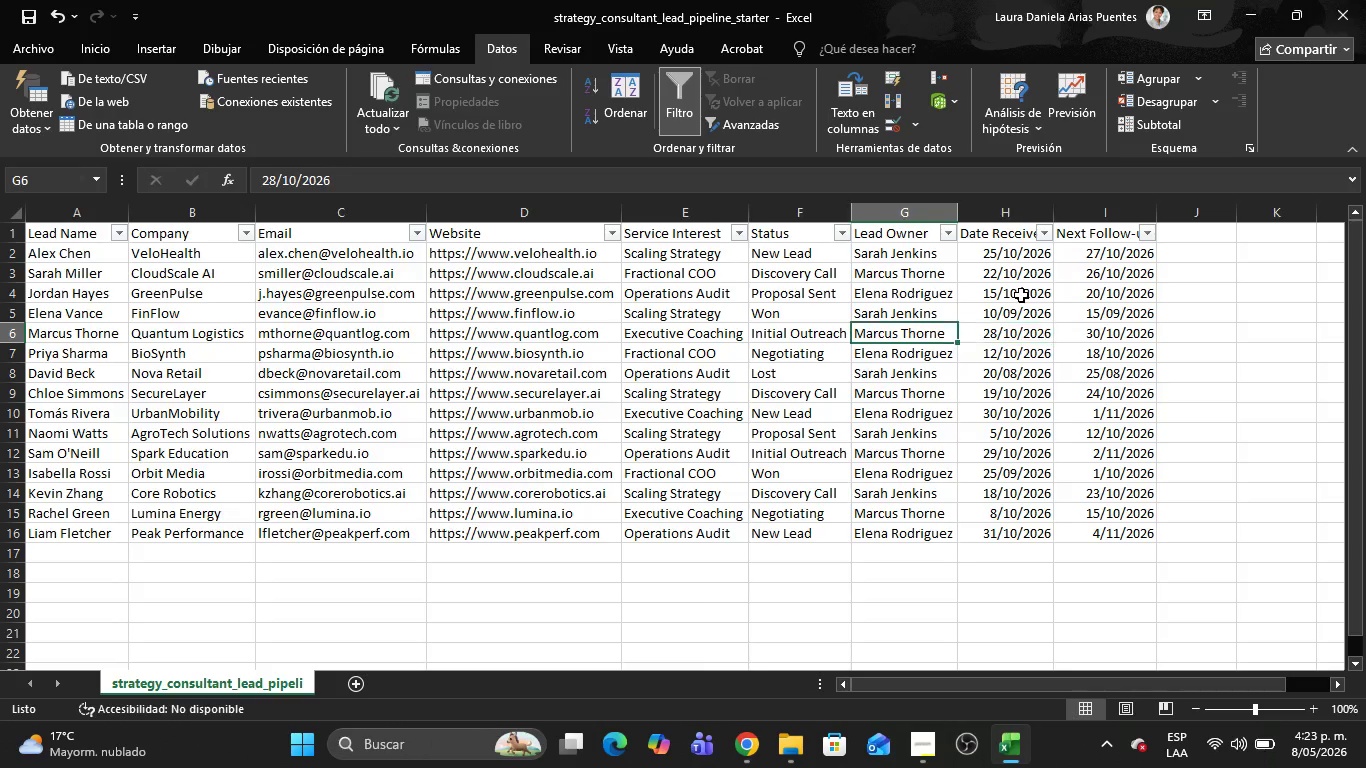 
key(ArrowLeft)
 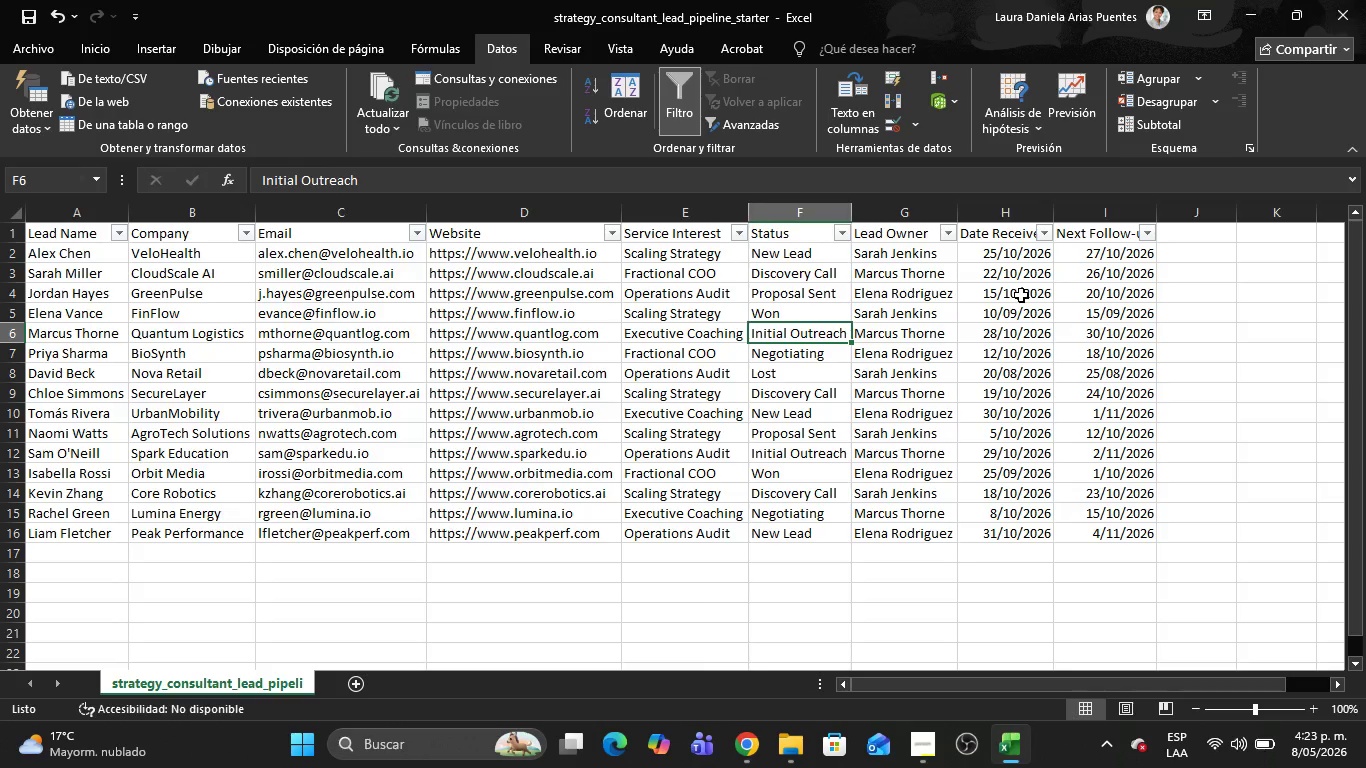 
key(ArrowLeft)
 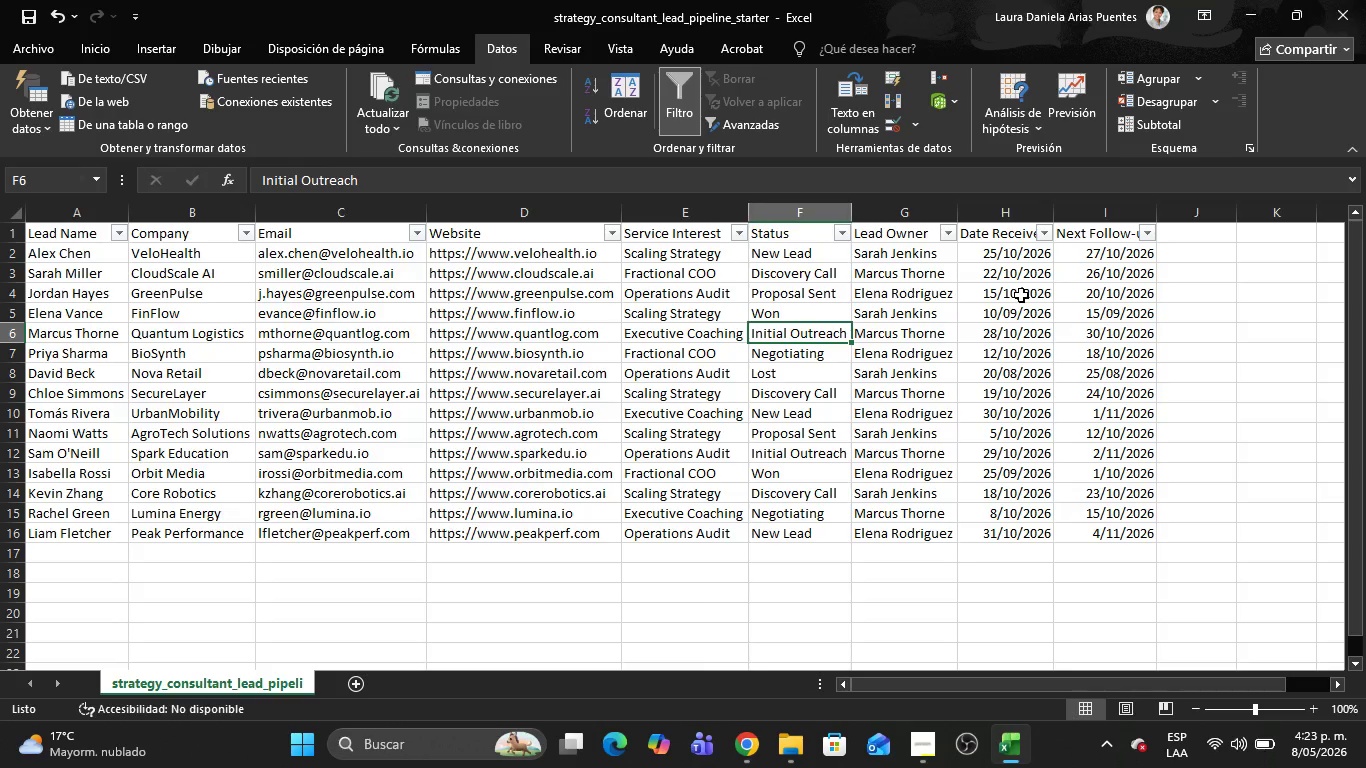 
key(ArrowDown)
 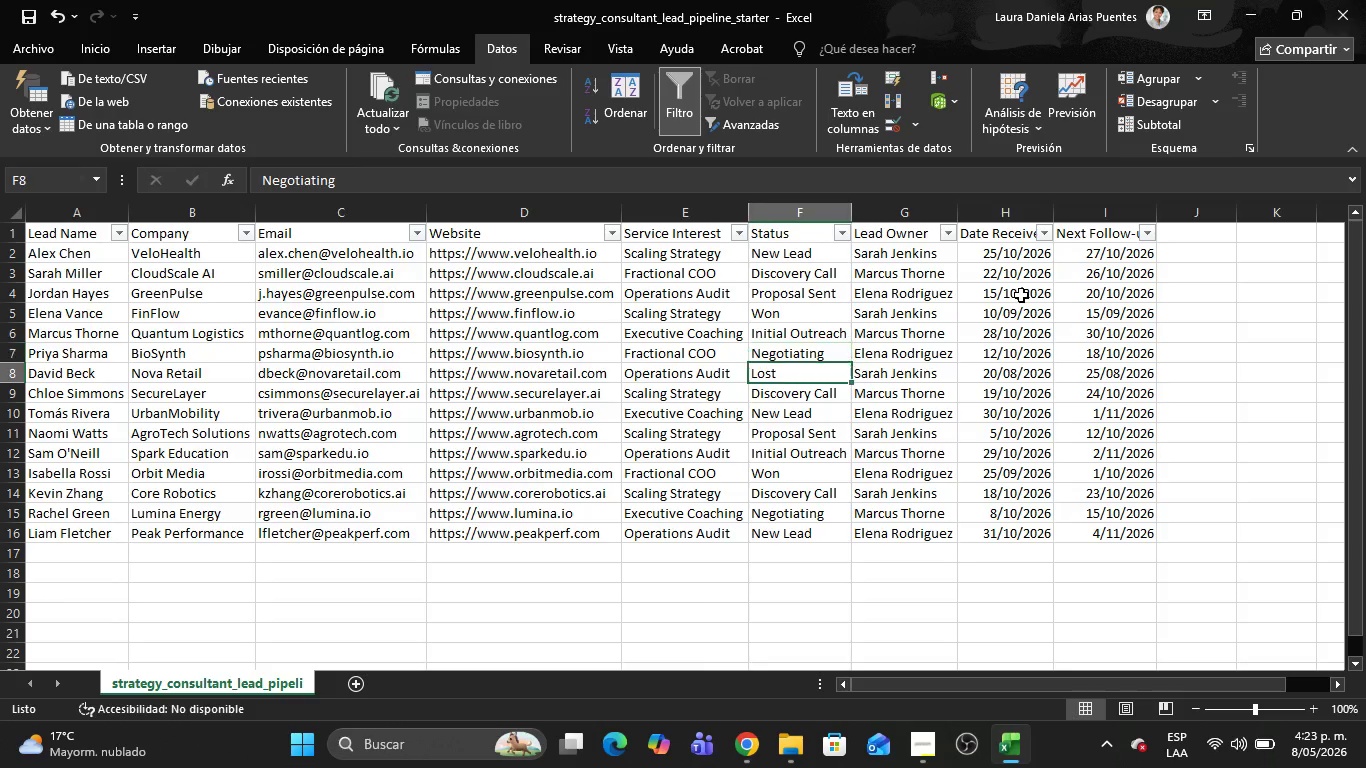 
key(ArrowDown)
 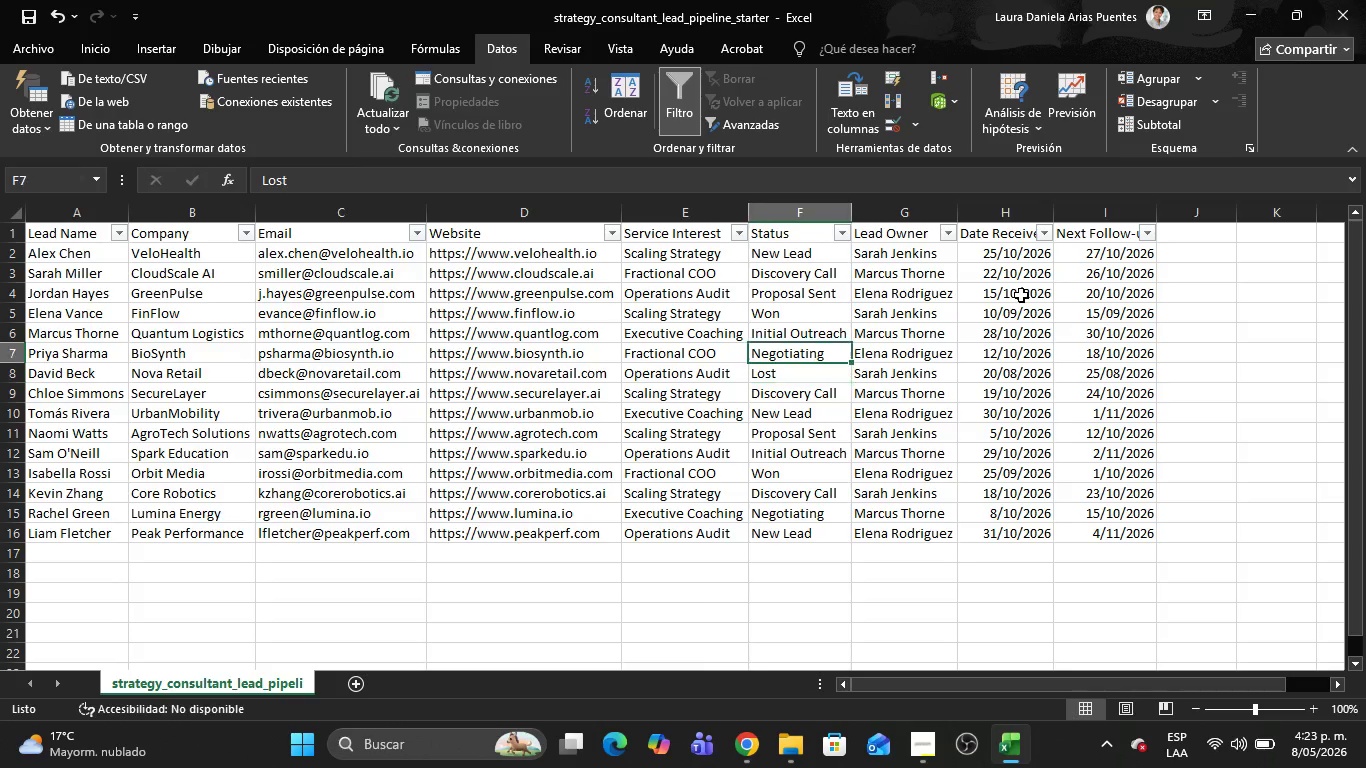 
key(ArrowUp)
 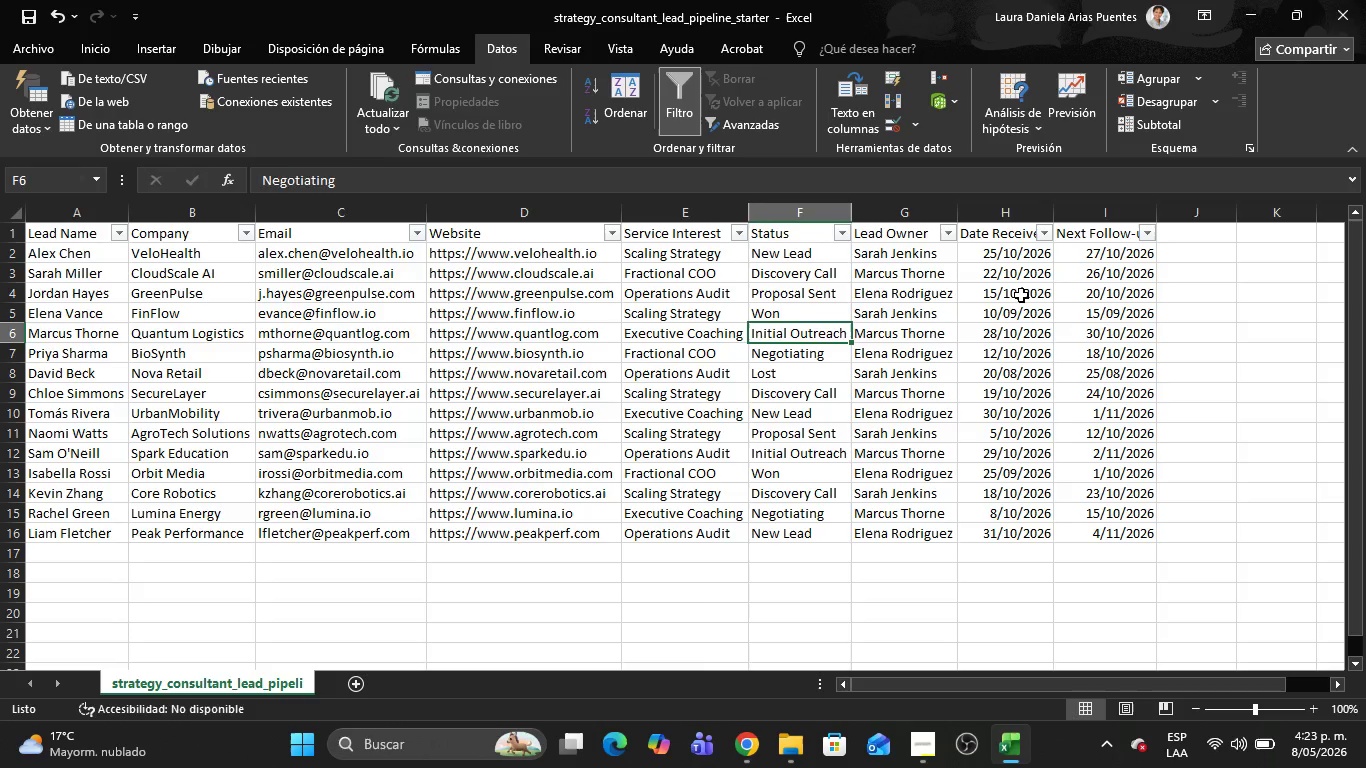 
key(ArrowUp)
 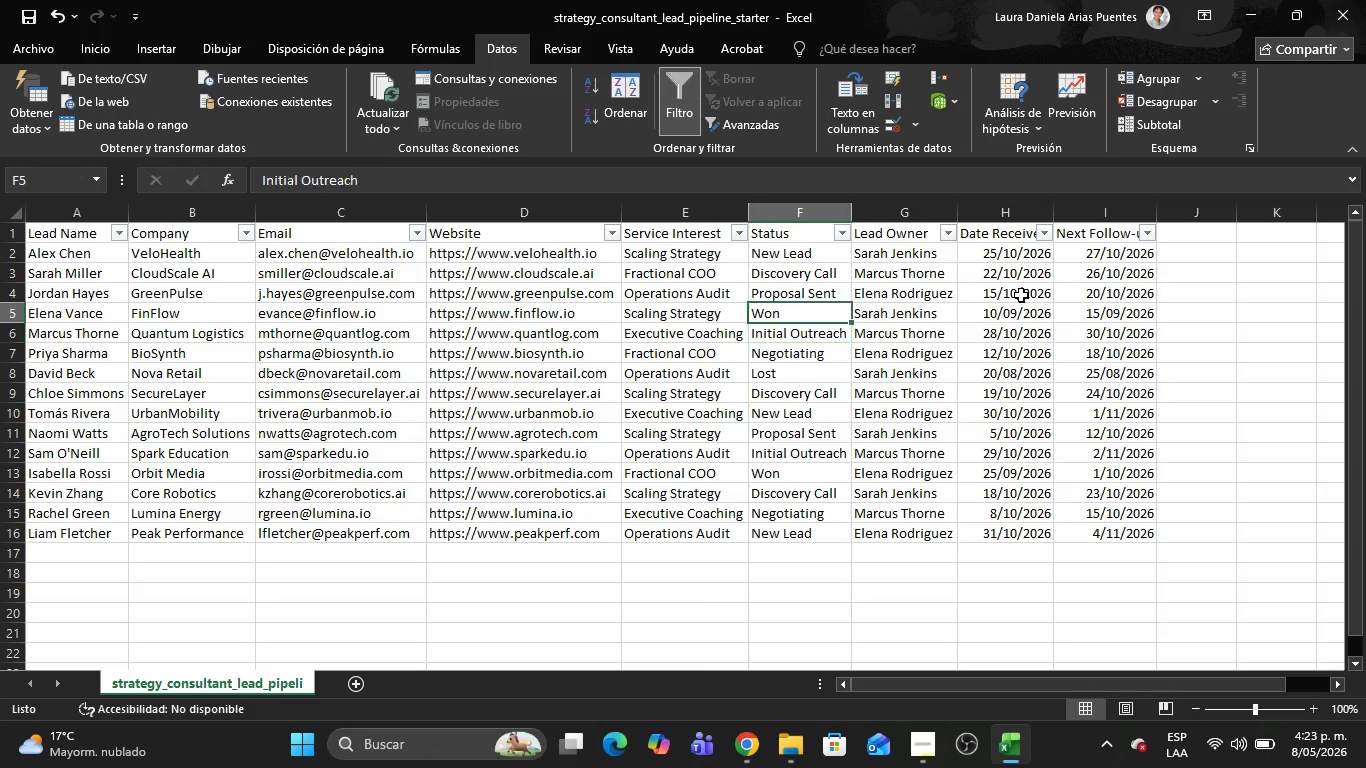 
key(ArrowUp)
 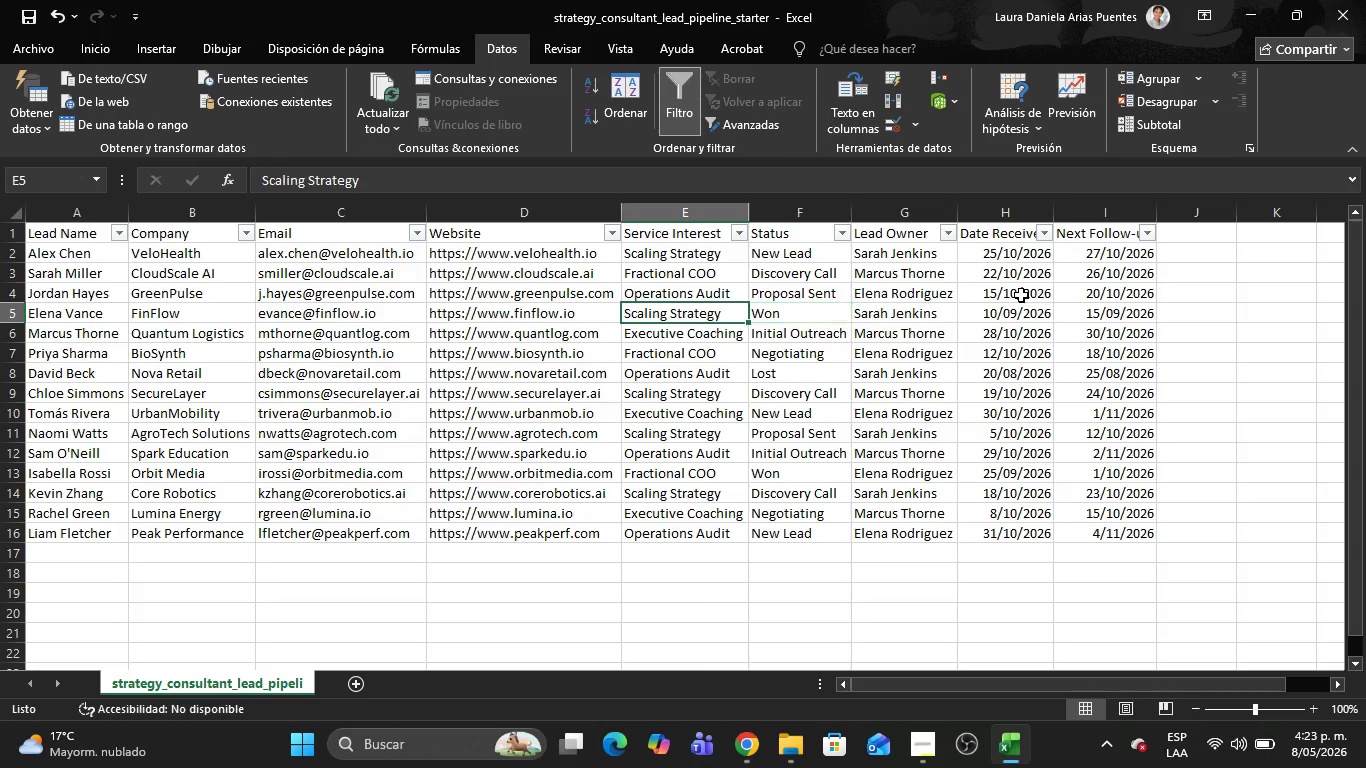 
hold_key(key=ArrowLeft, duration=1.11)
 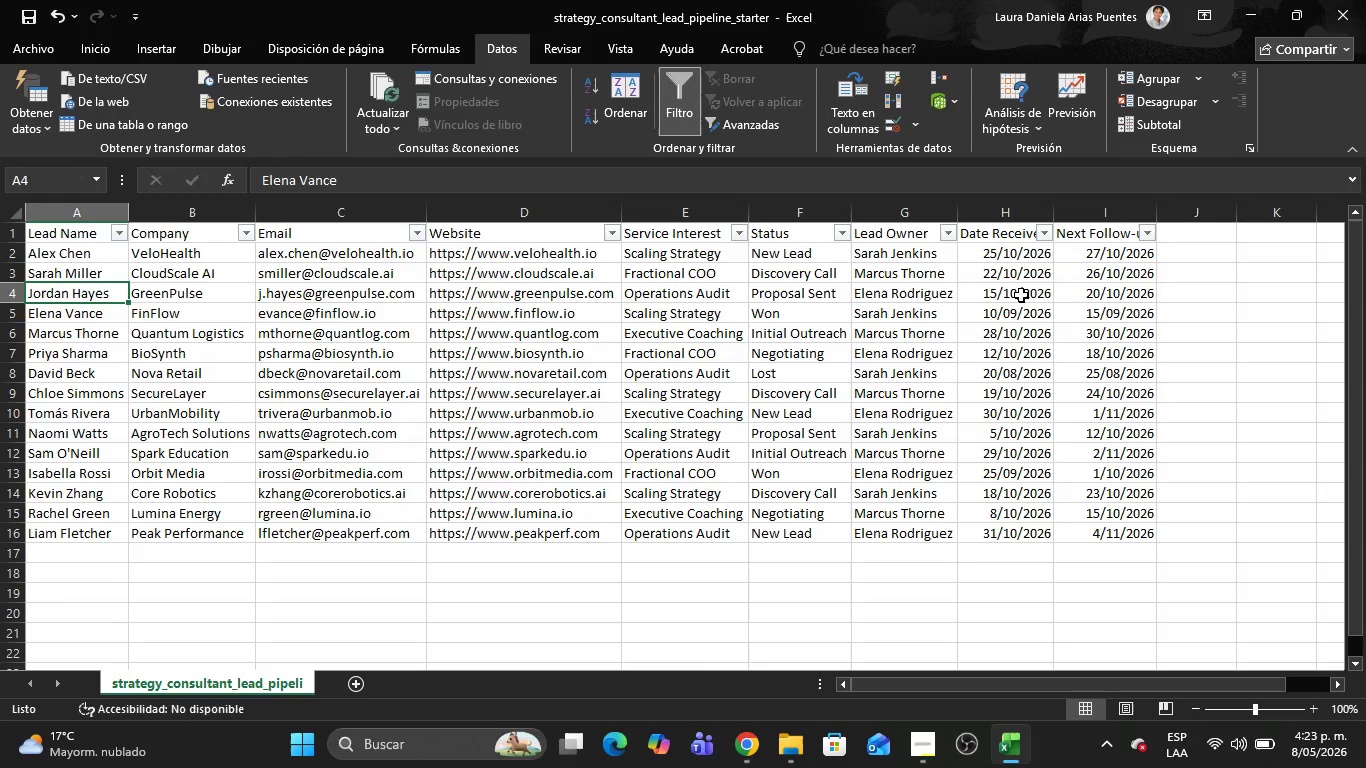 
key(ArrowUp)
 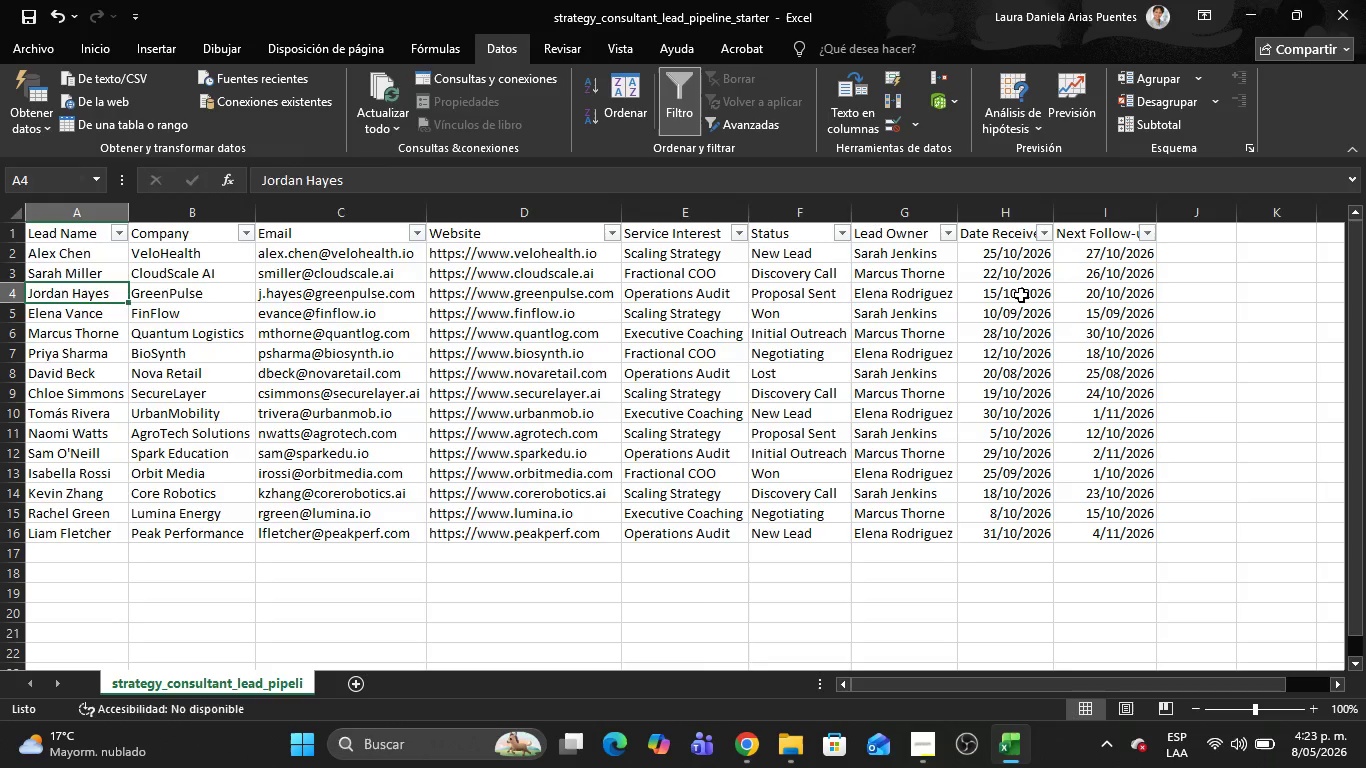 
key(ArrowUp)
 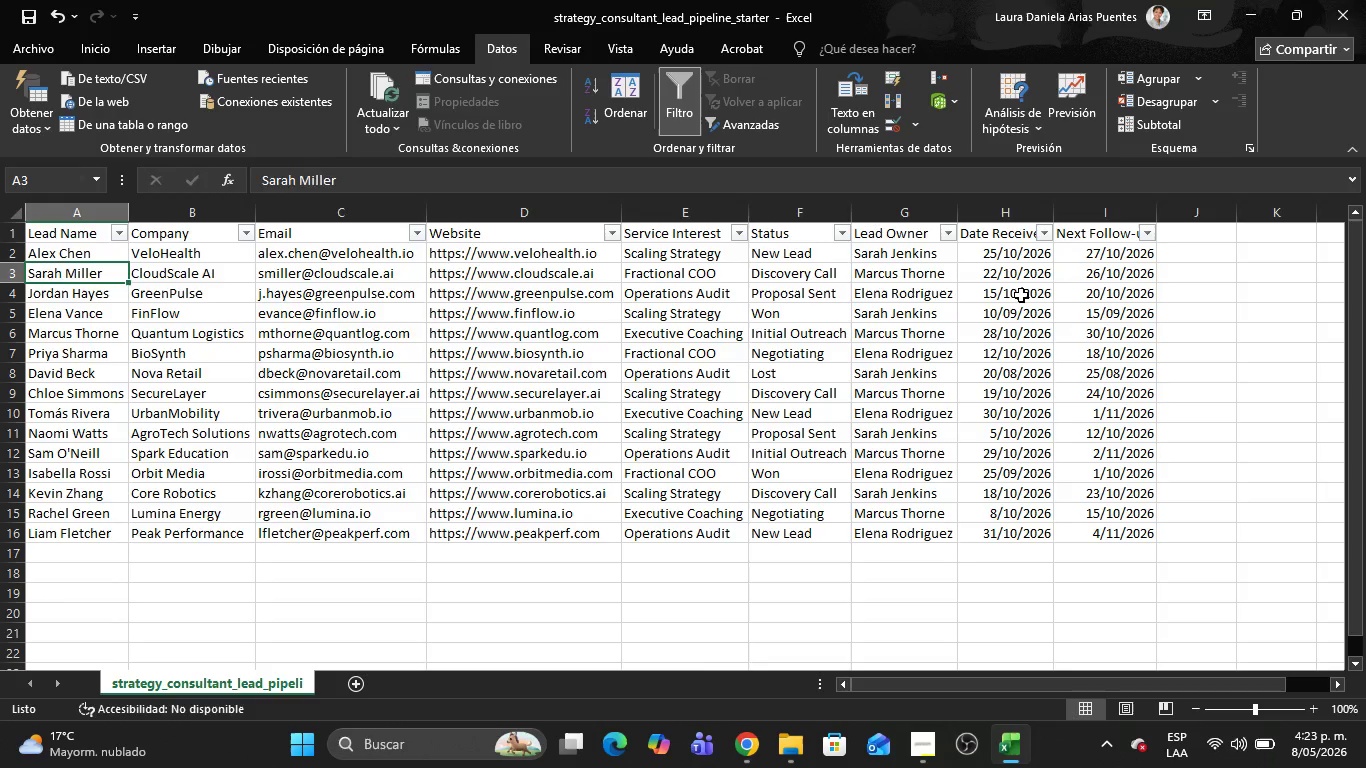 
key(ArrowUp)
 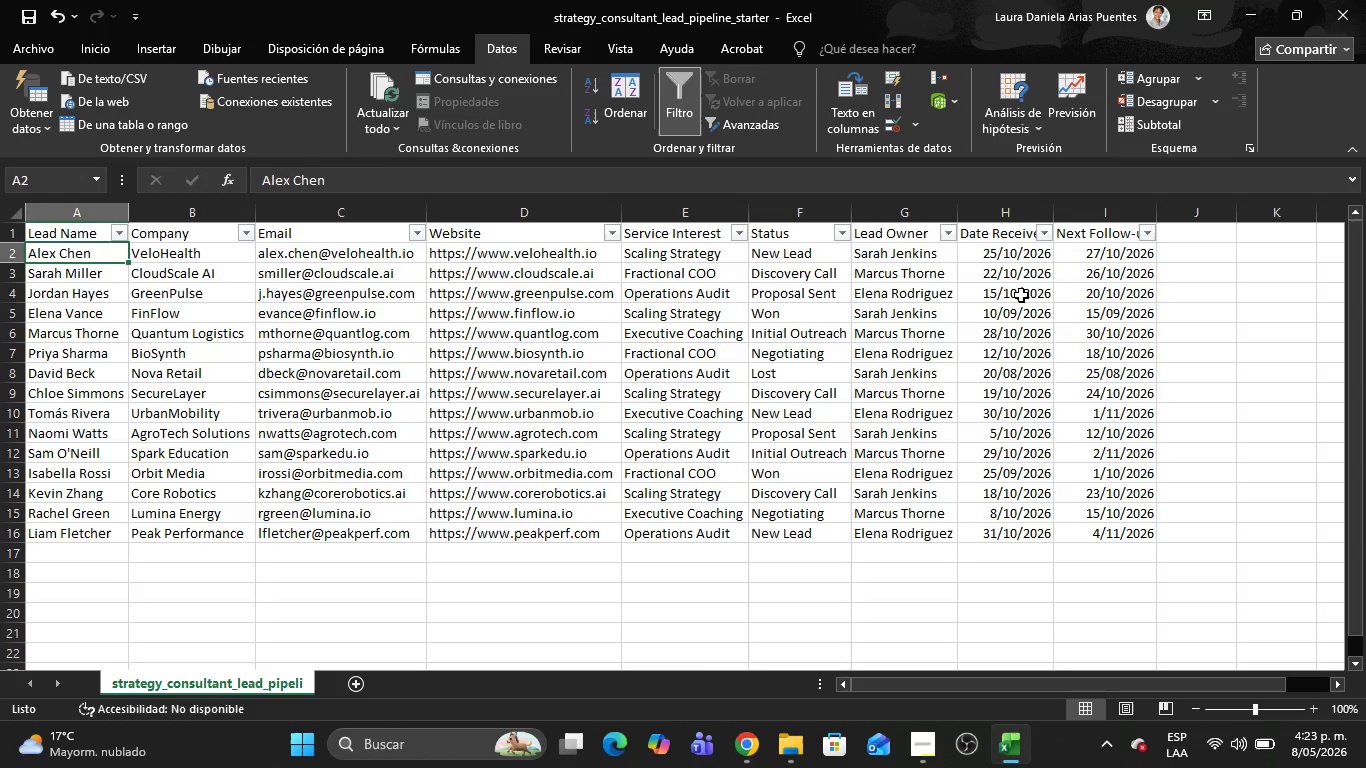 
key(ArrowUp)
 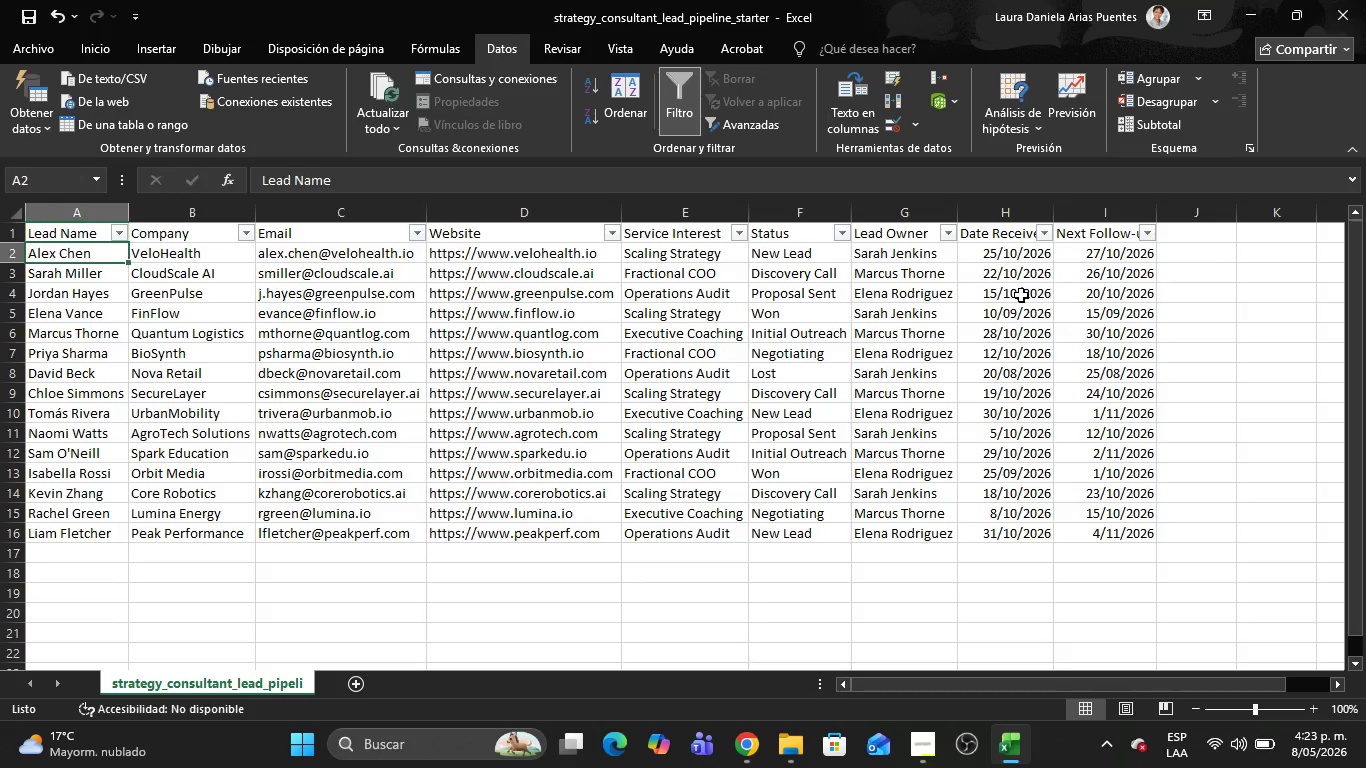 
key(ArrowDown)
 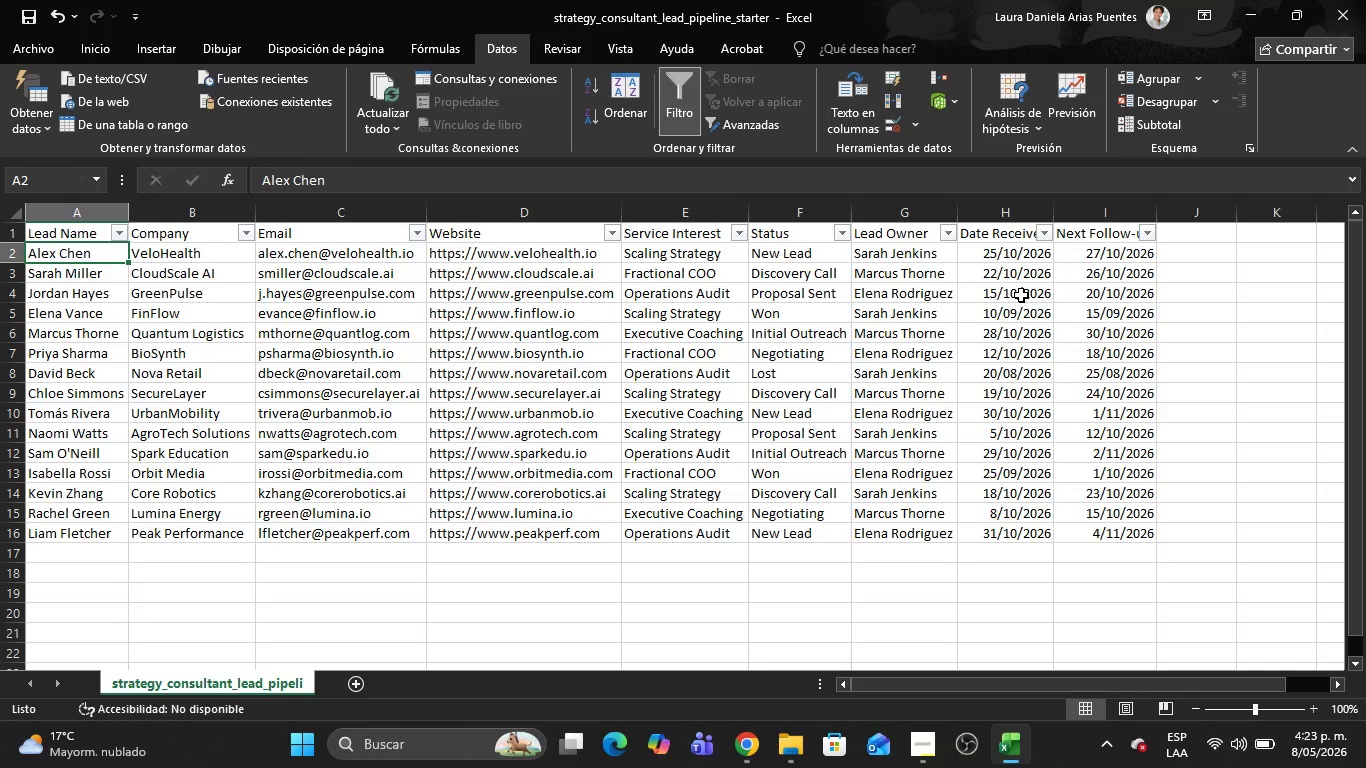 
key(Control+G)
 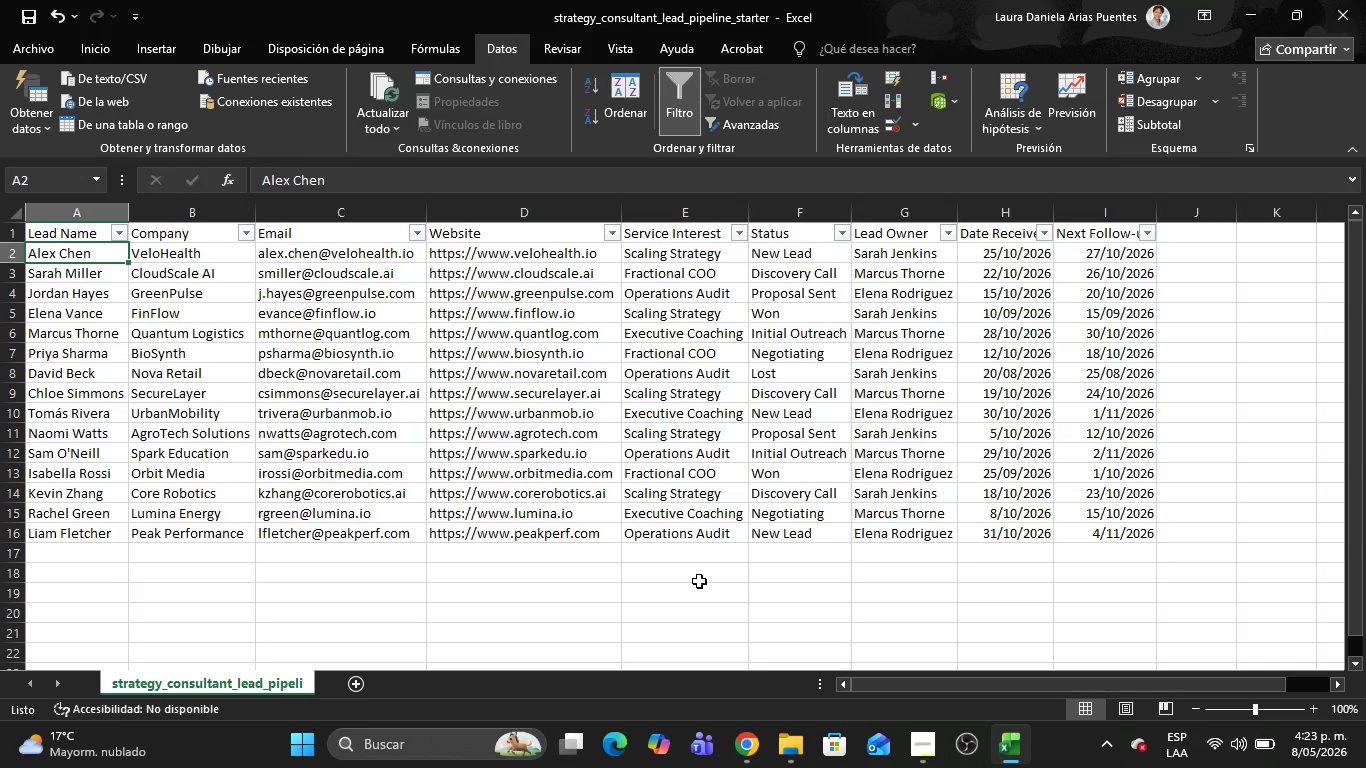 
left_click([742, 738])
 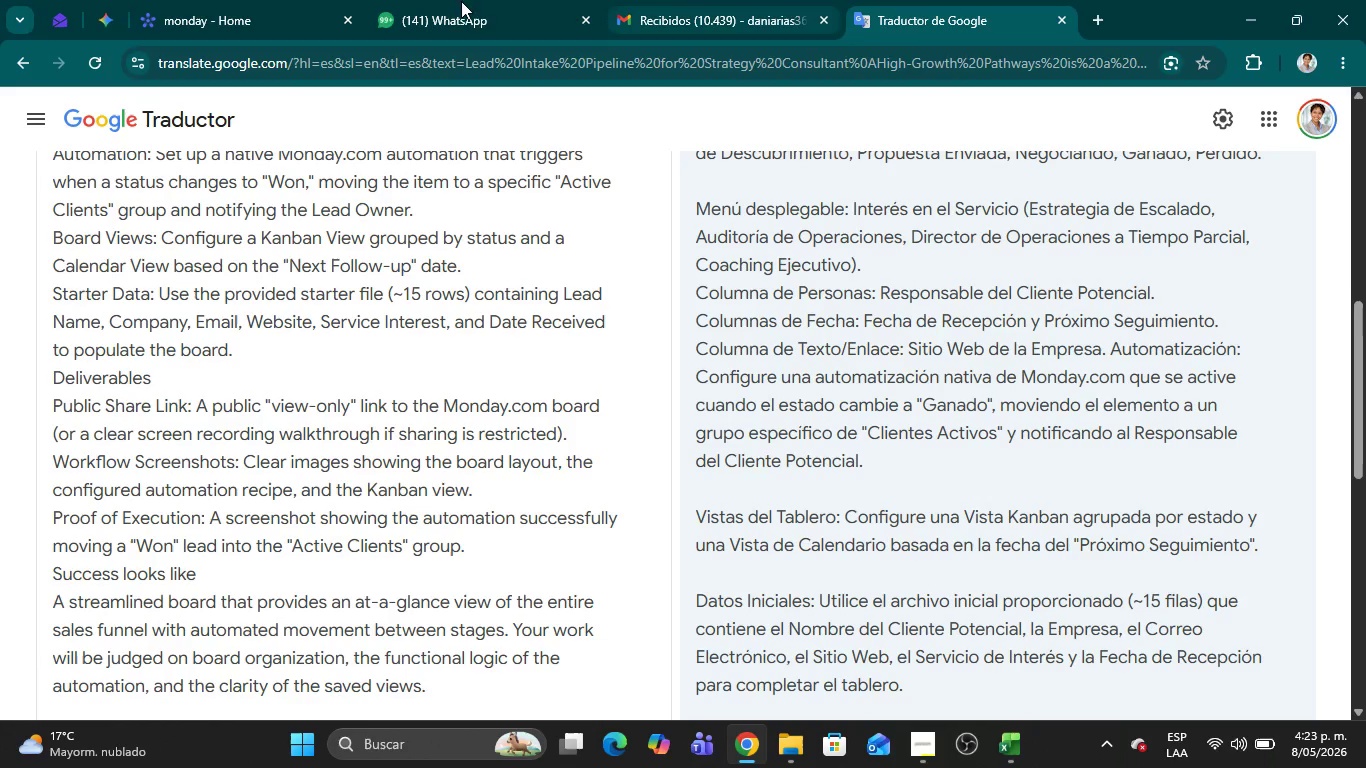 
left_click([259, 2])
 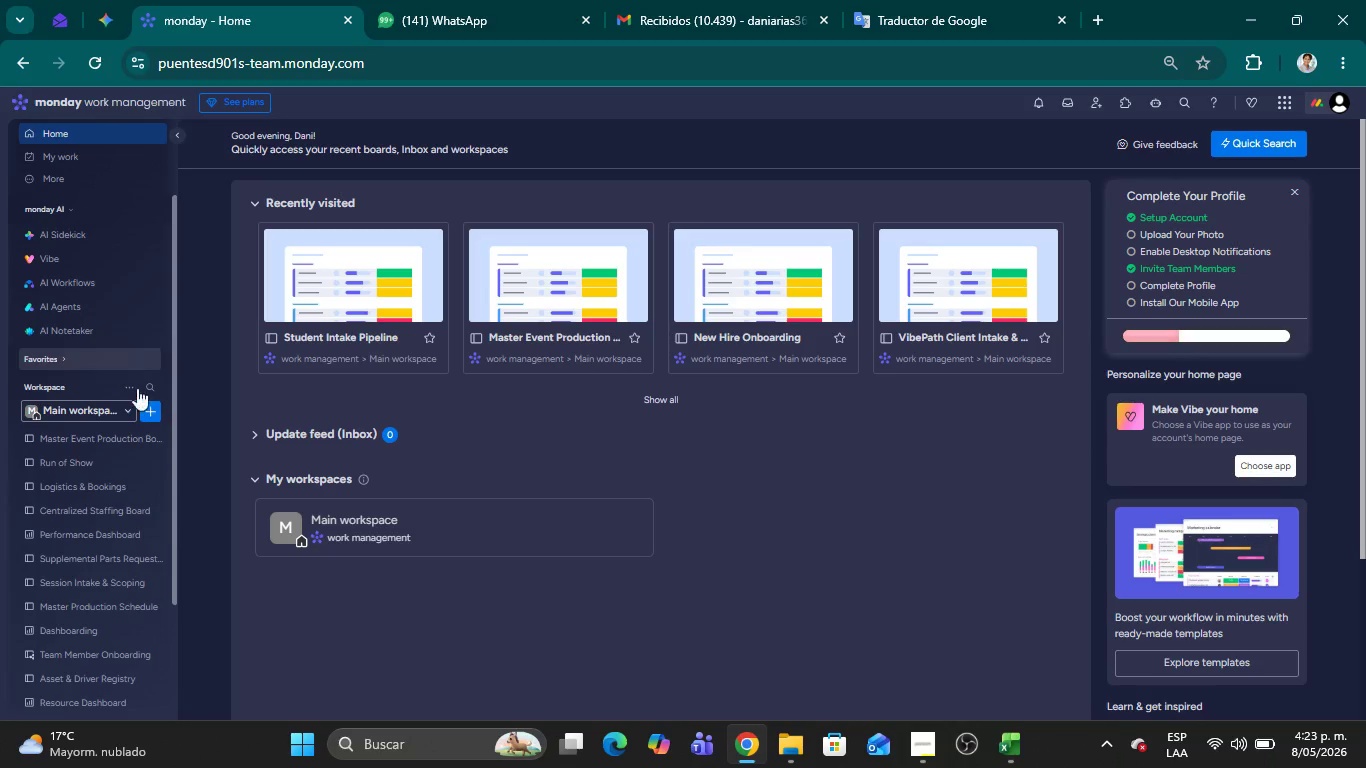 
left_click([151, 413])
 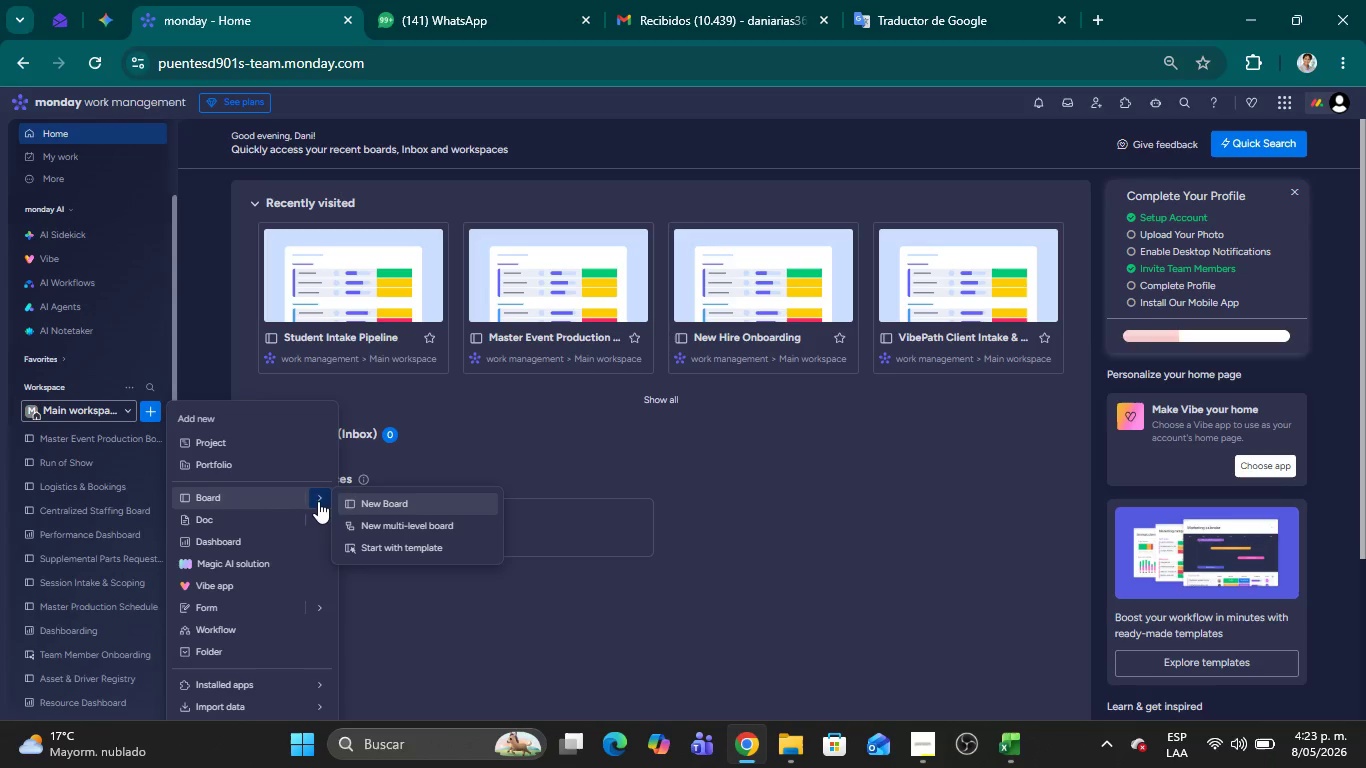 
left_click([355, 505])
 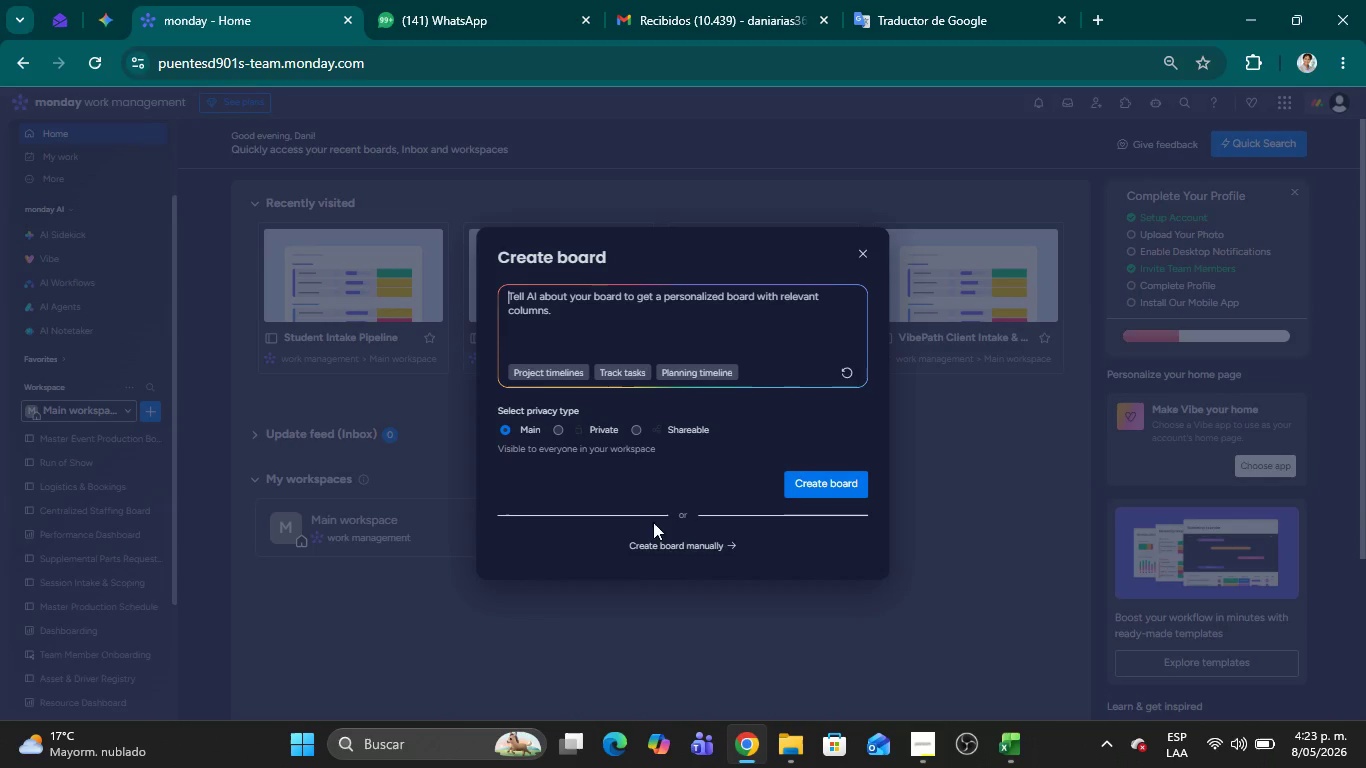 
left_click([662, 540])
 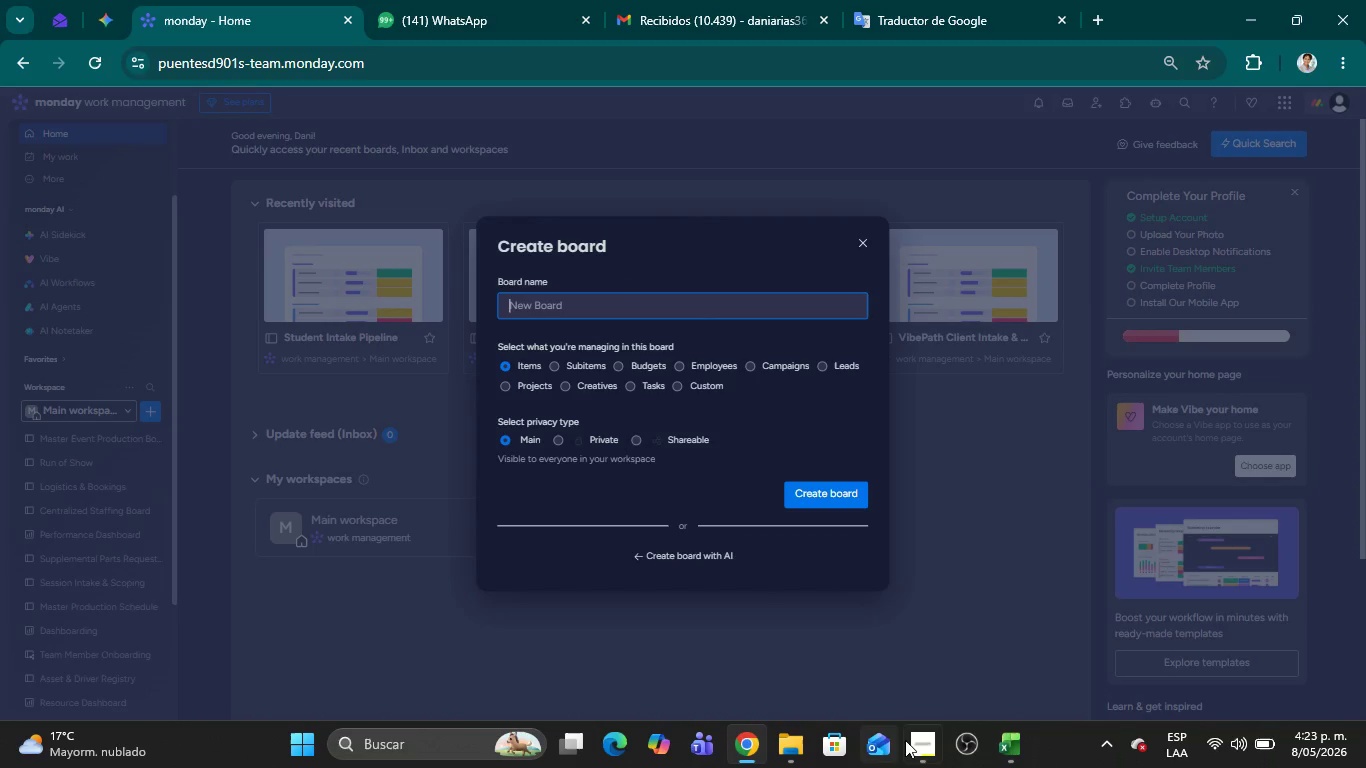 
left_click([926, 754])